 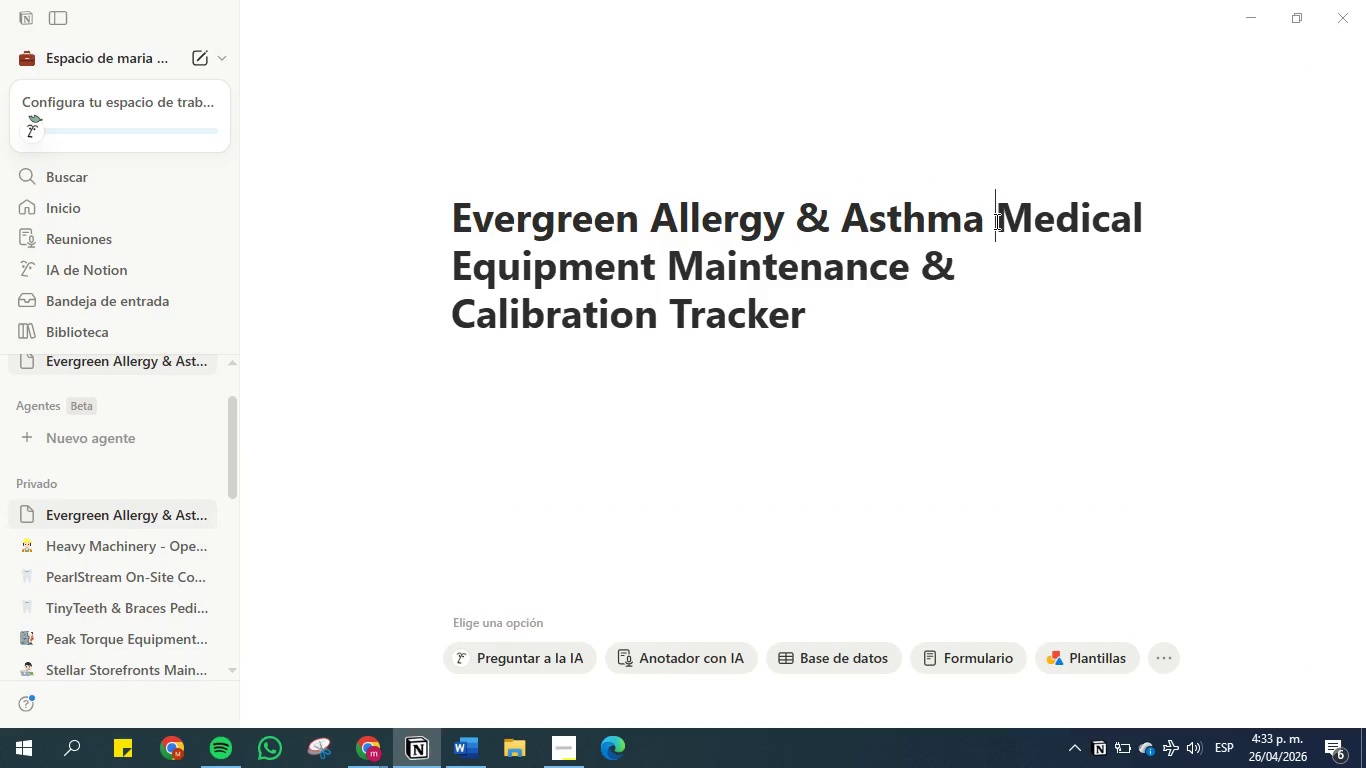 
key(Space)
 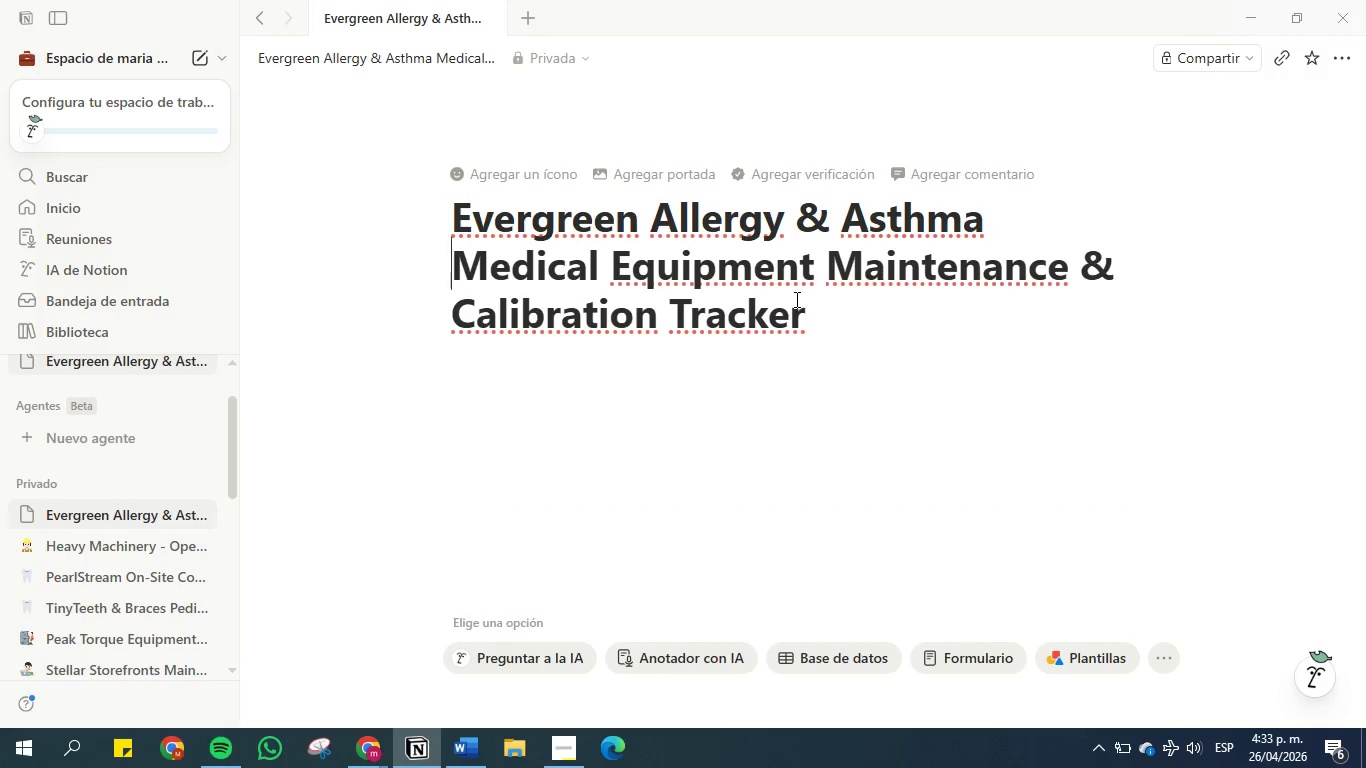 
wait(5.81)
 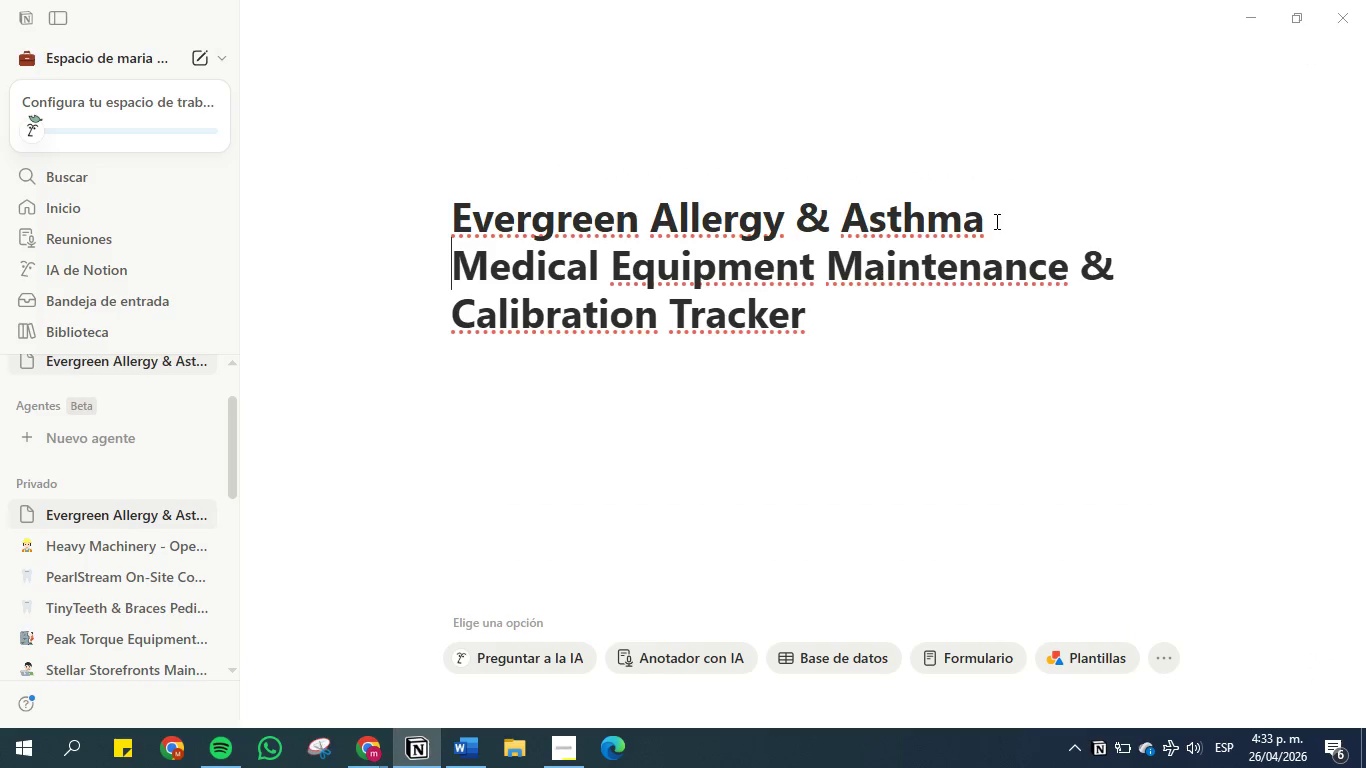 
left_click([572, 399])
 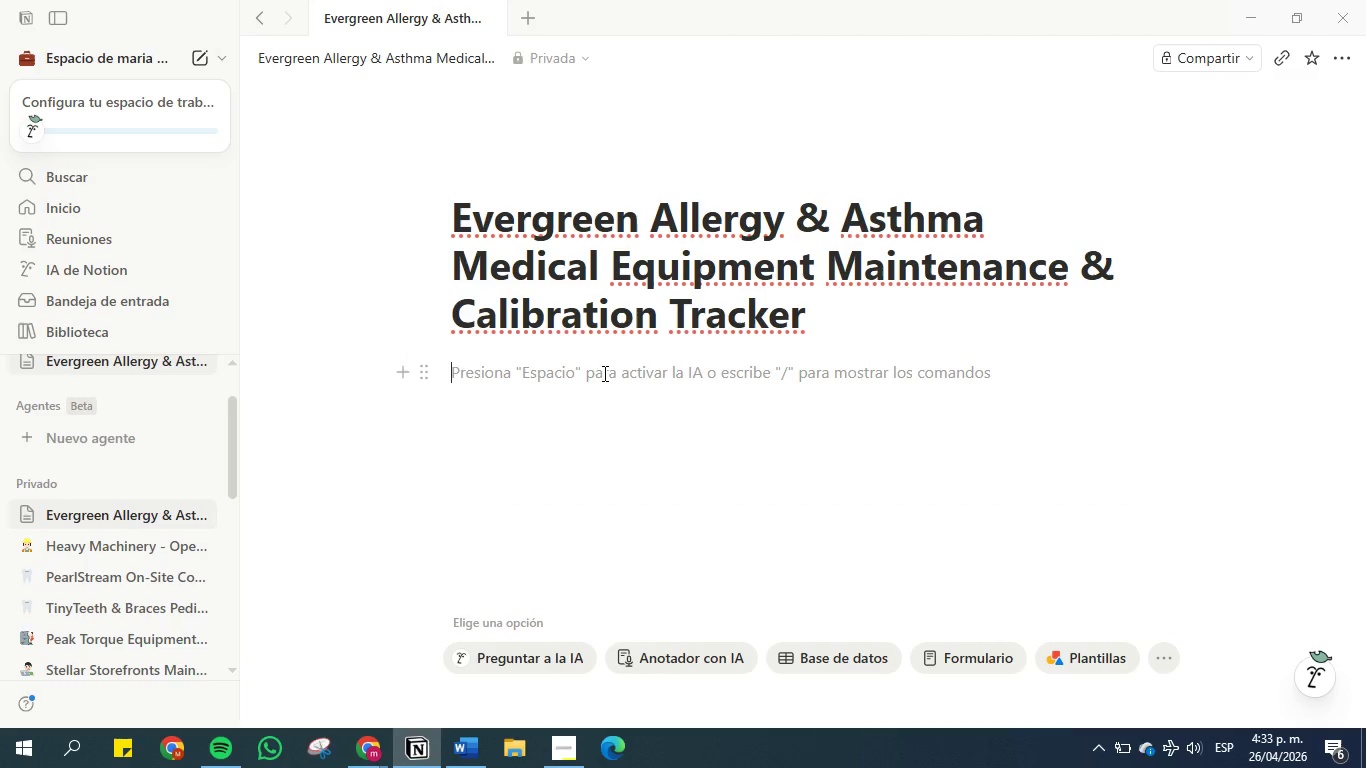 
key(Enter)
 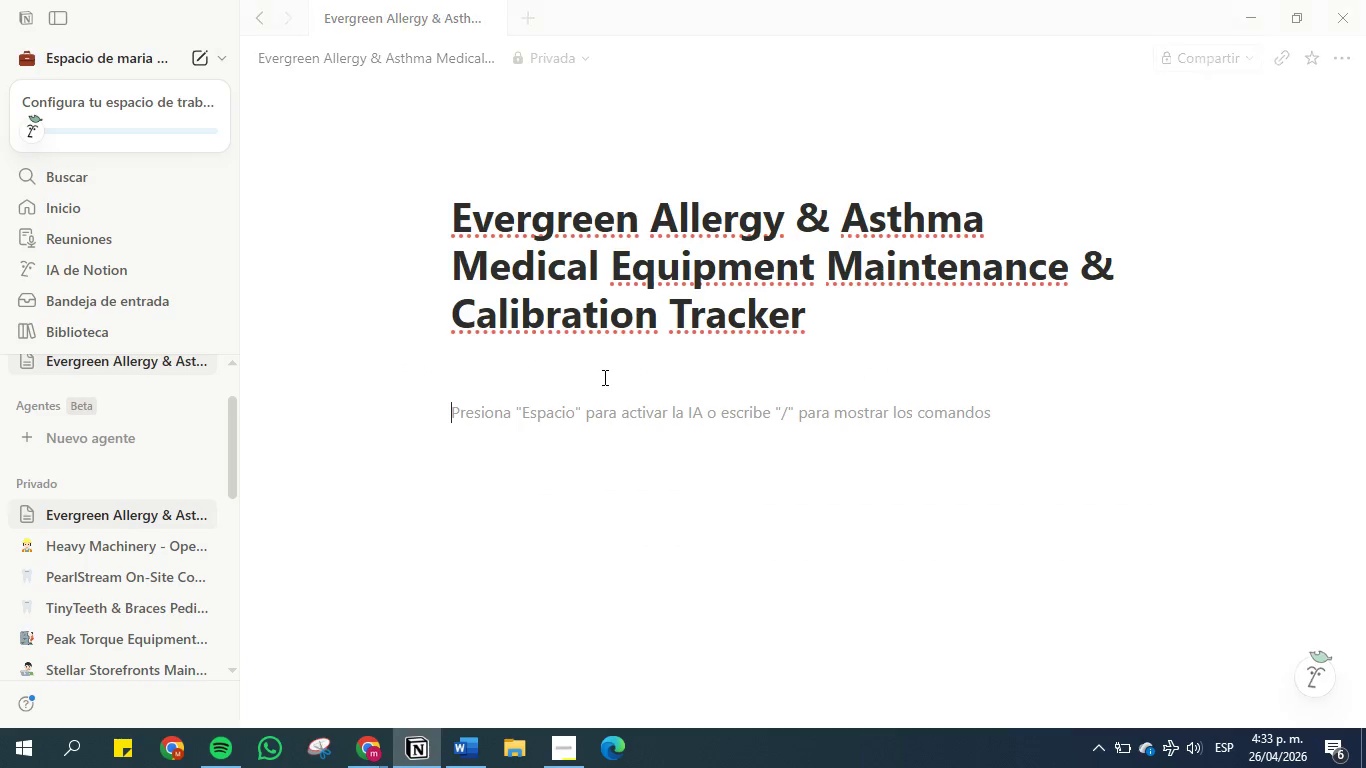 
key(Enter)
 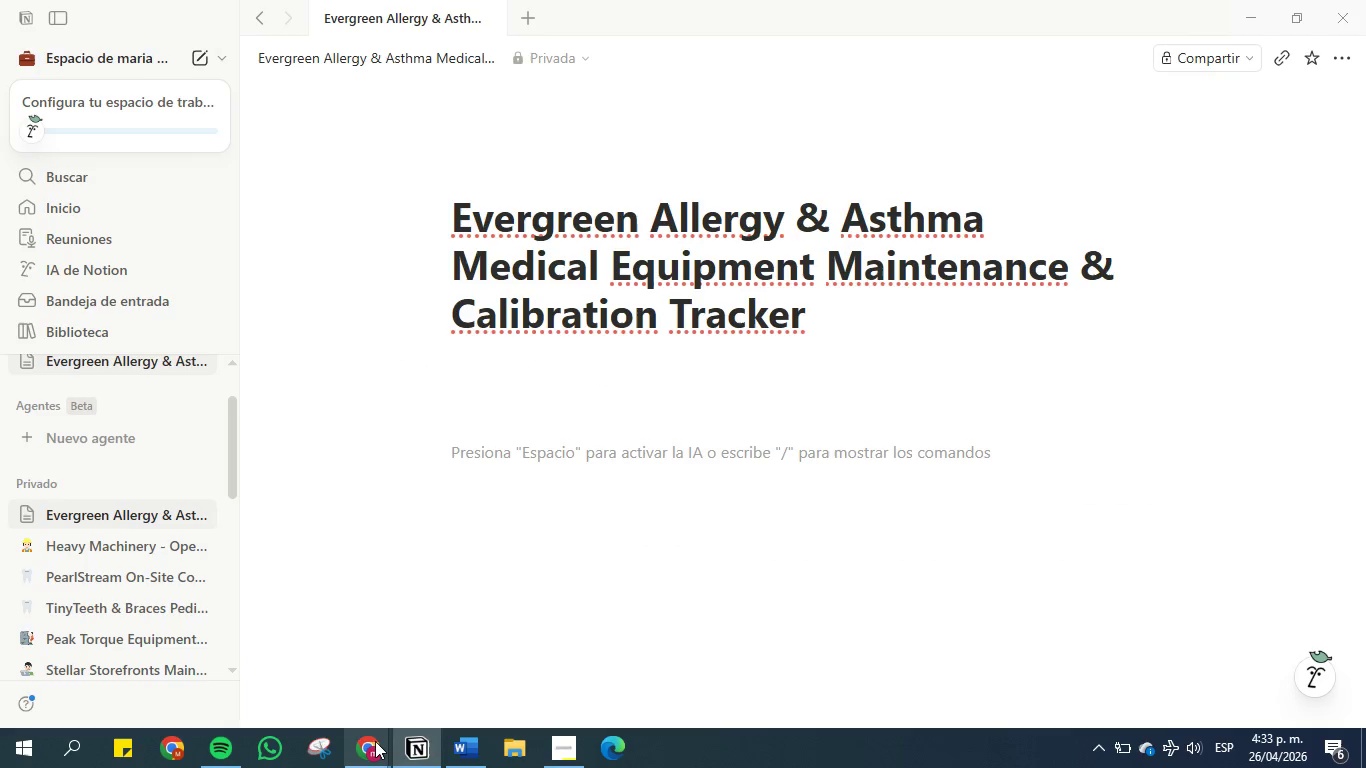 
left_click([375, 742])
 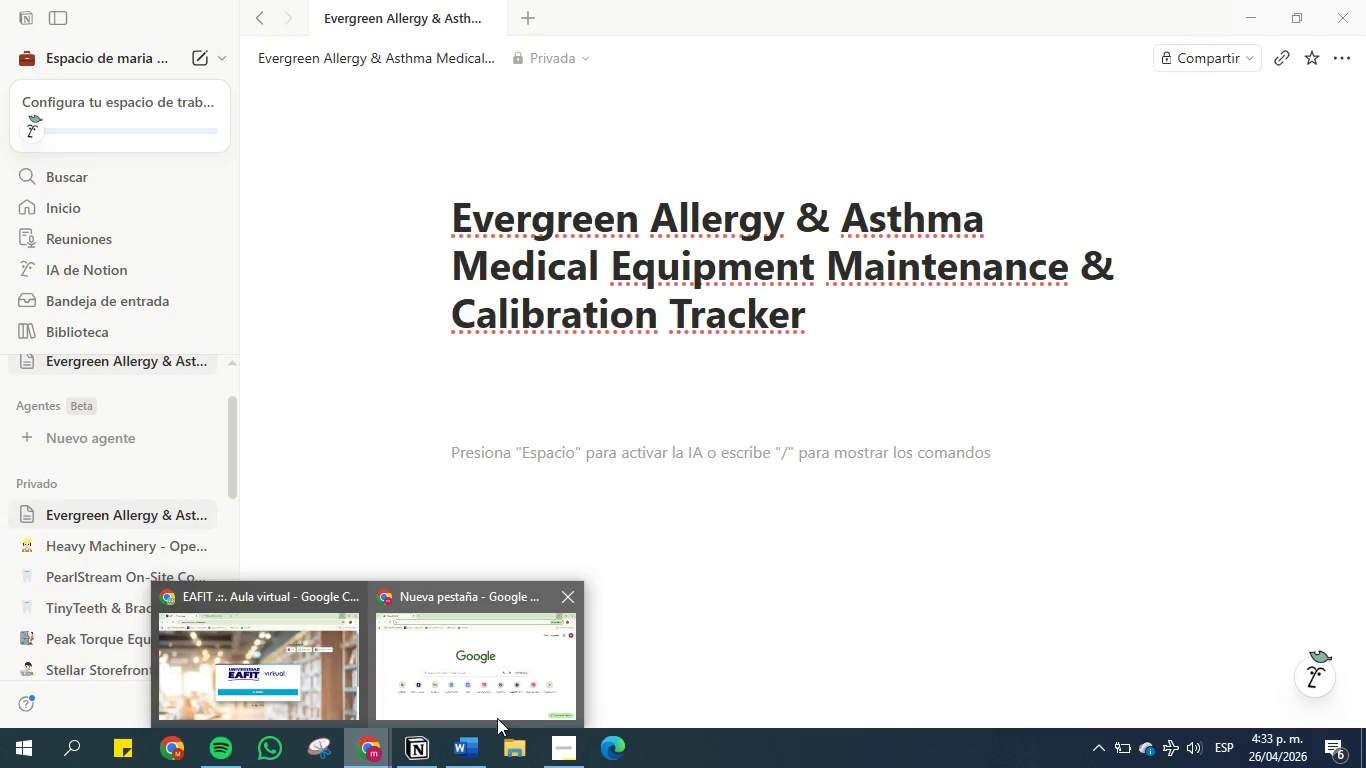 
left_click([480, 748])
 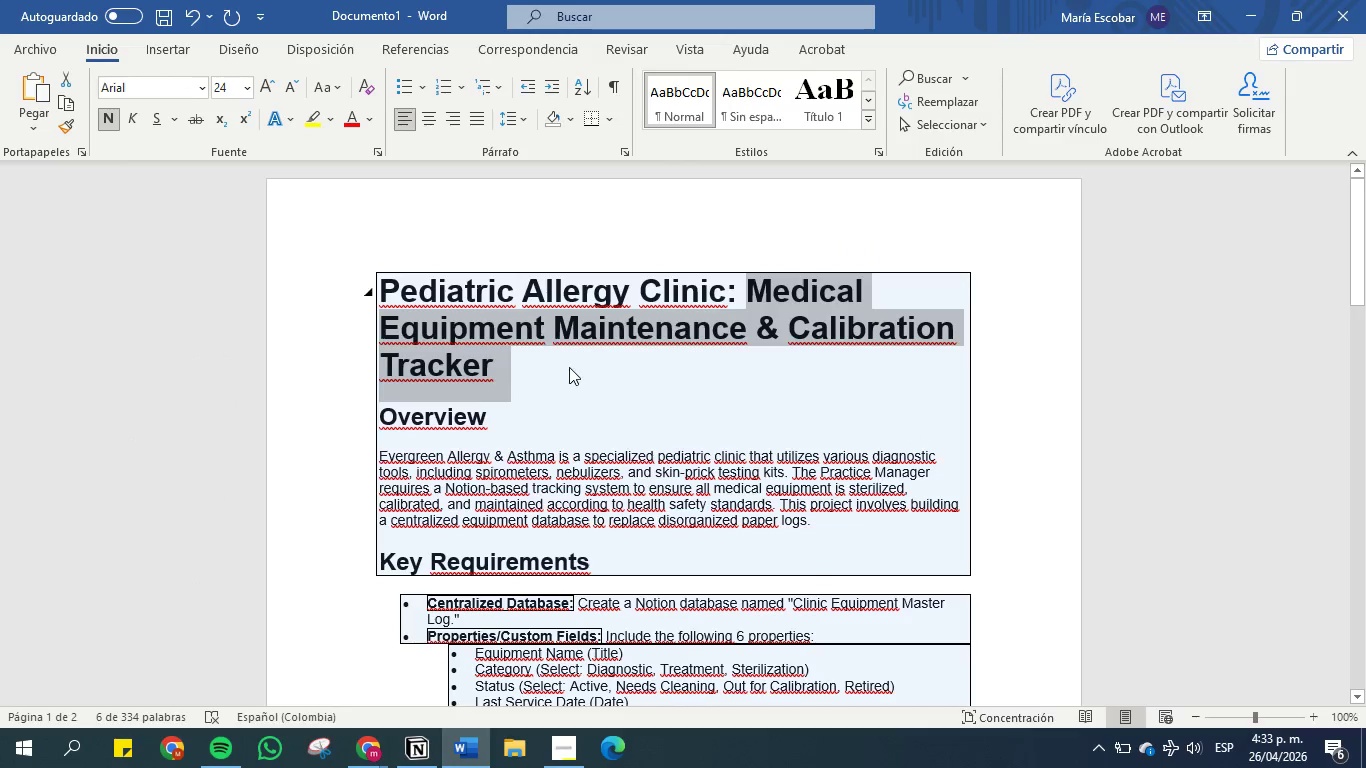 
left_click([570, 360])
 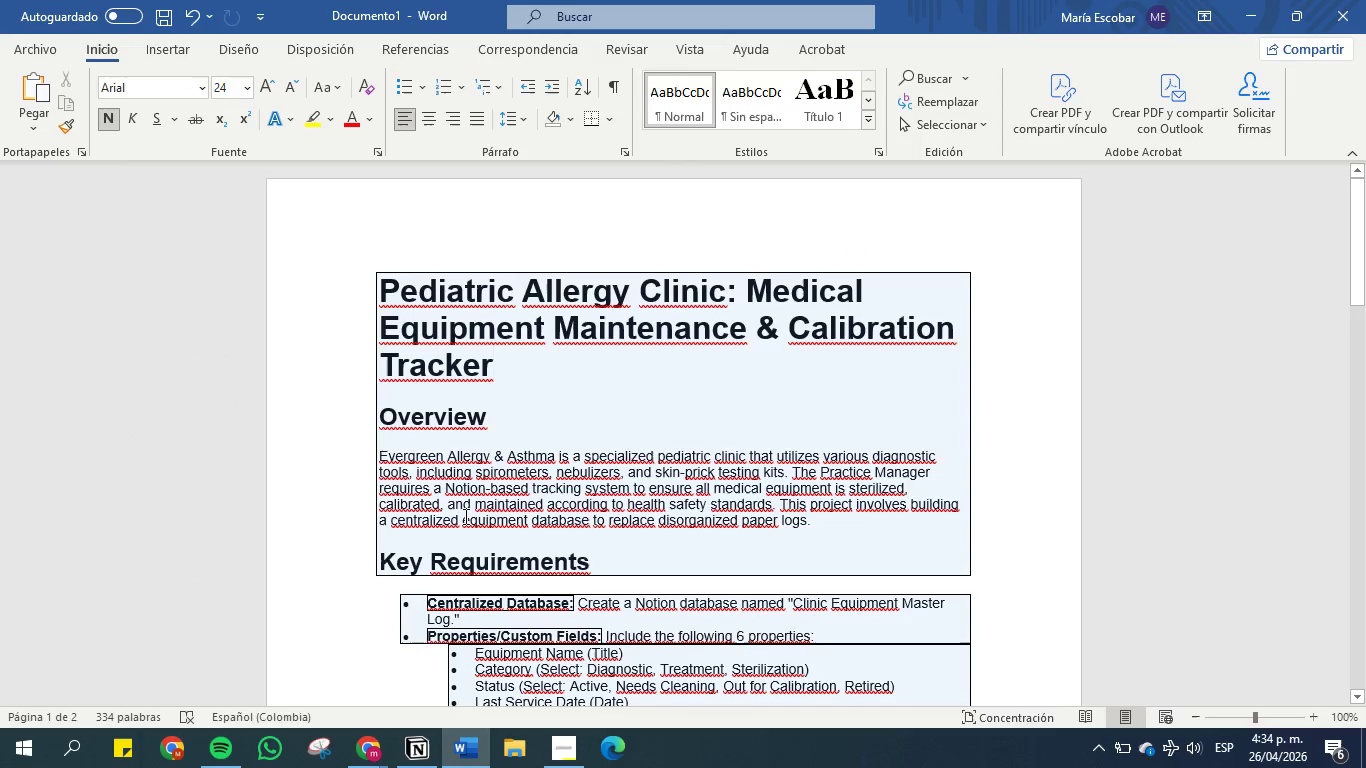 
scroll: coordinate [589, 448], scroll_direction: down, amount: 3.0
 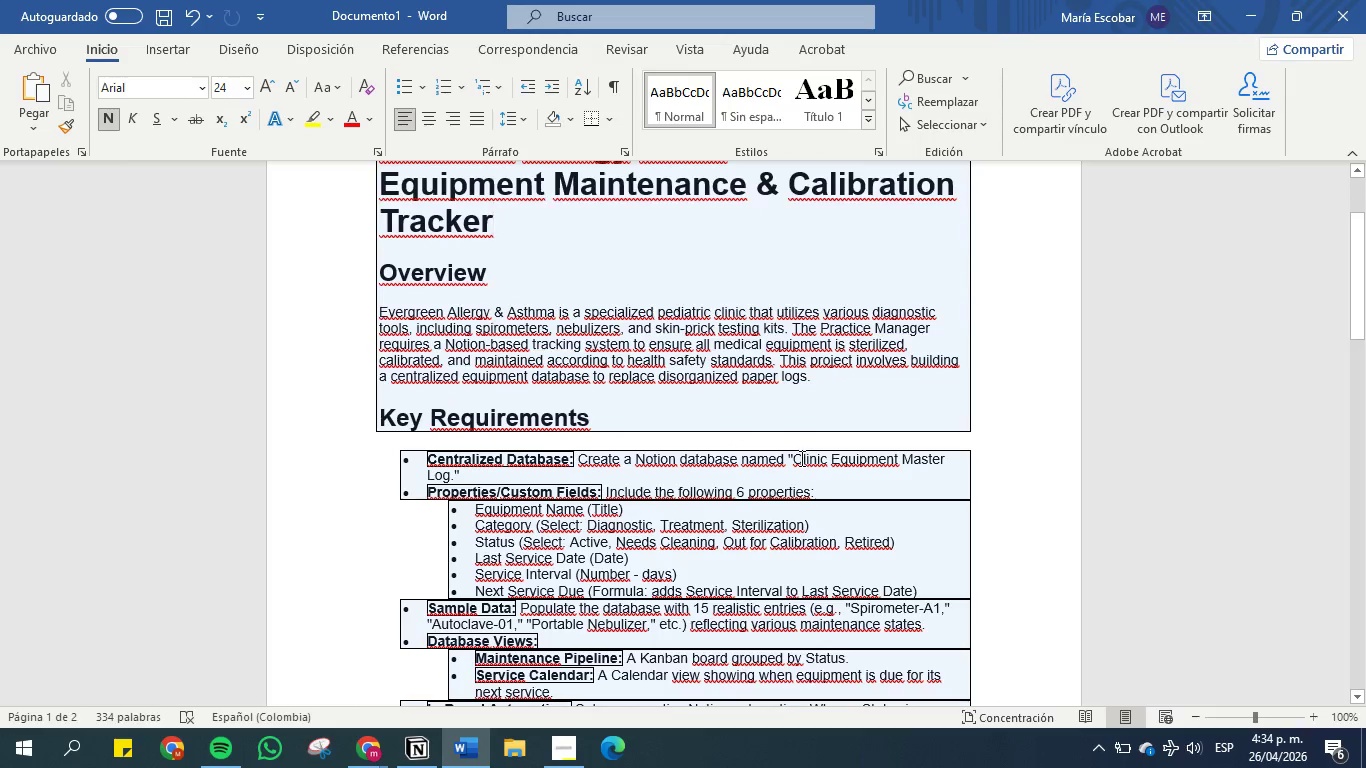 
left_click_drag(start_coordinate=[795, 458], to_coordinate=[452, 476])
 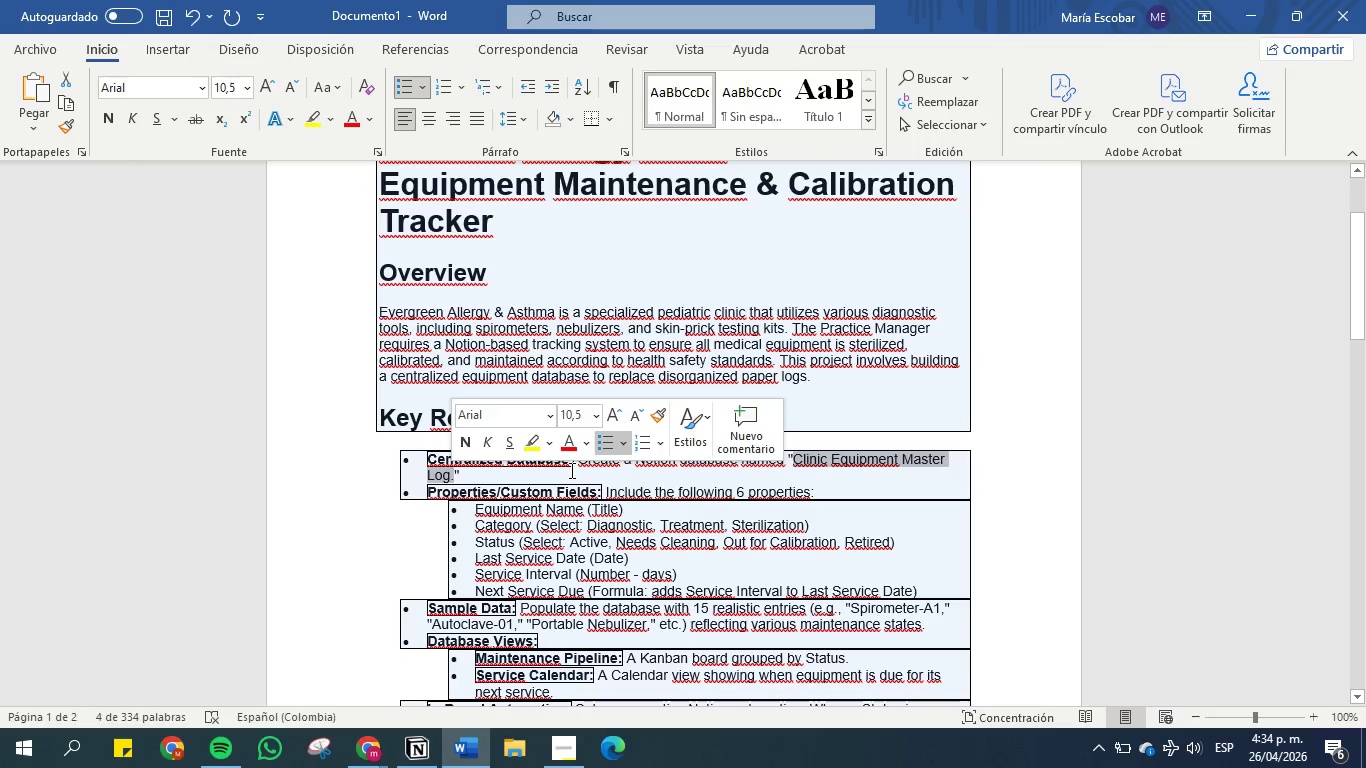 
key(Control+C)
 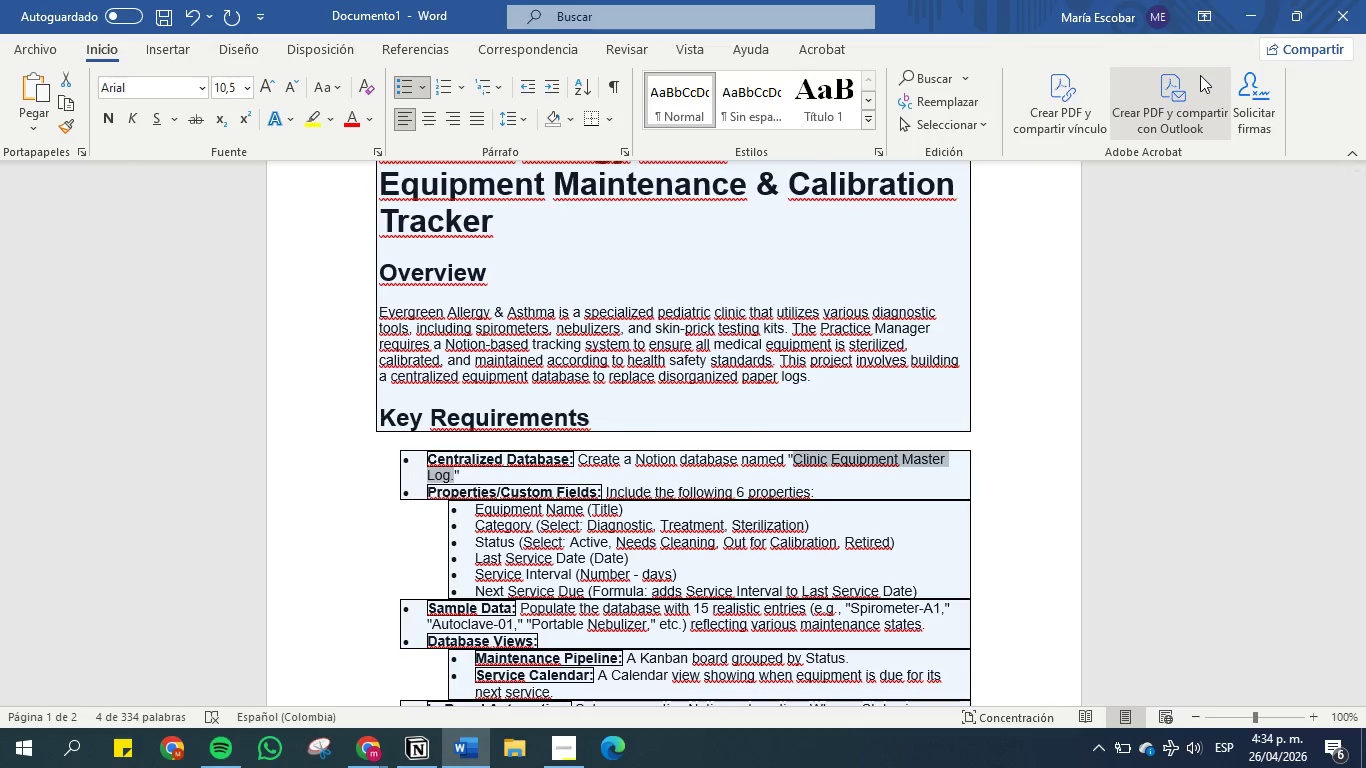 
left_click([1252, 7])
 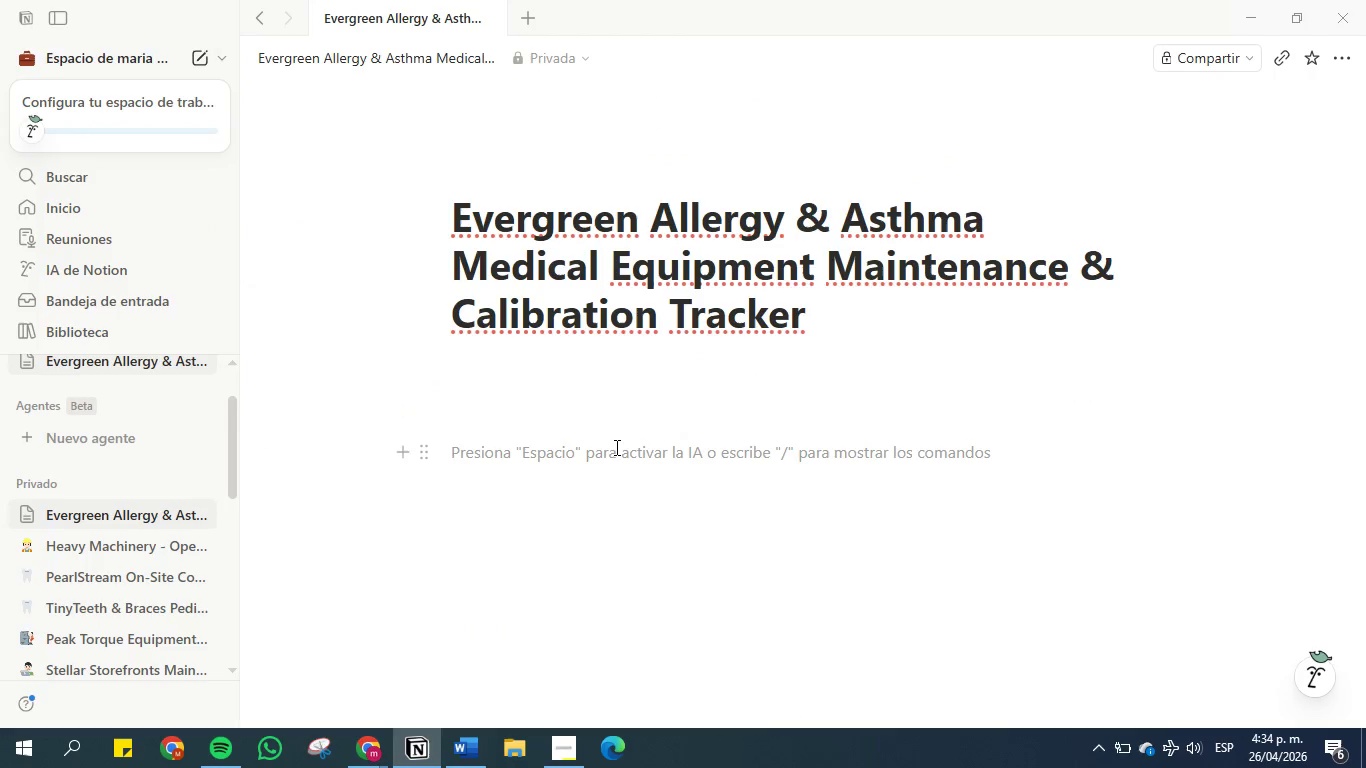 
type(&ta)
 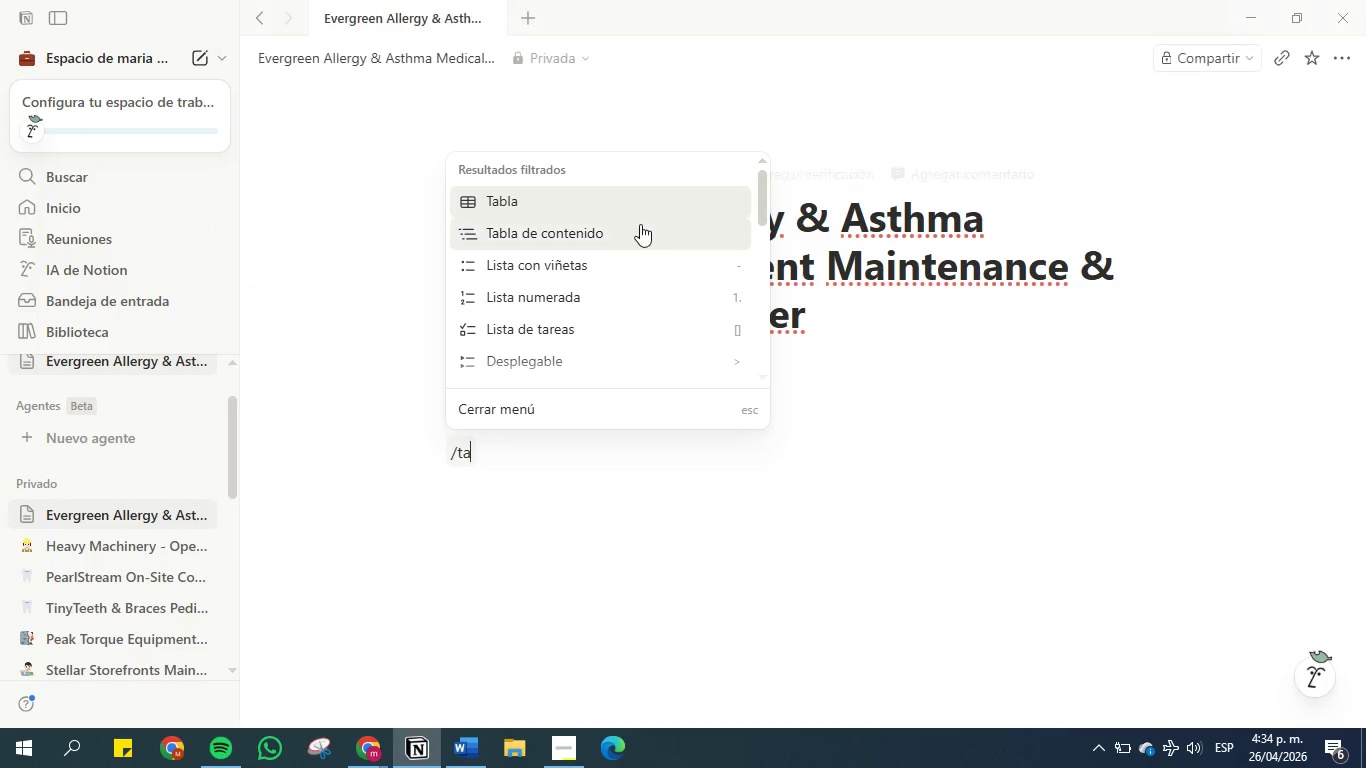 
left_click([636, 189])
 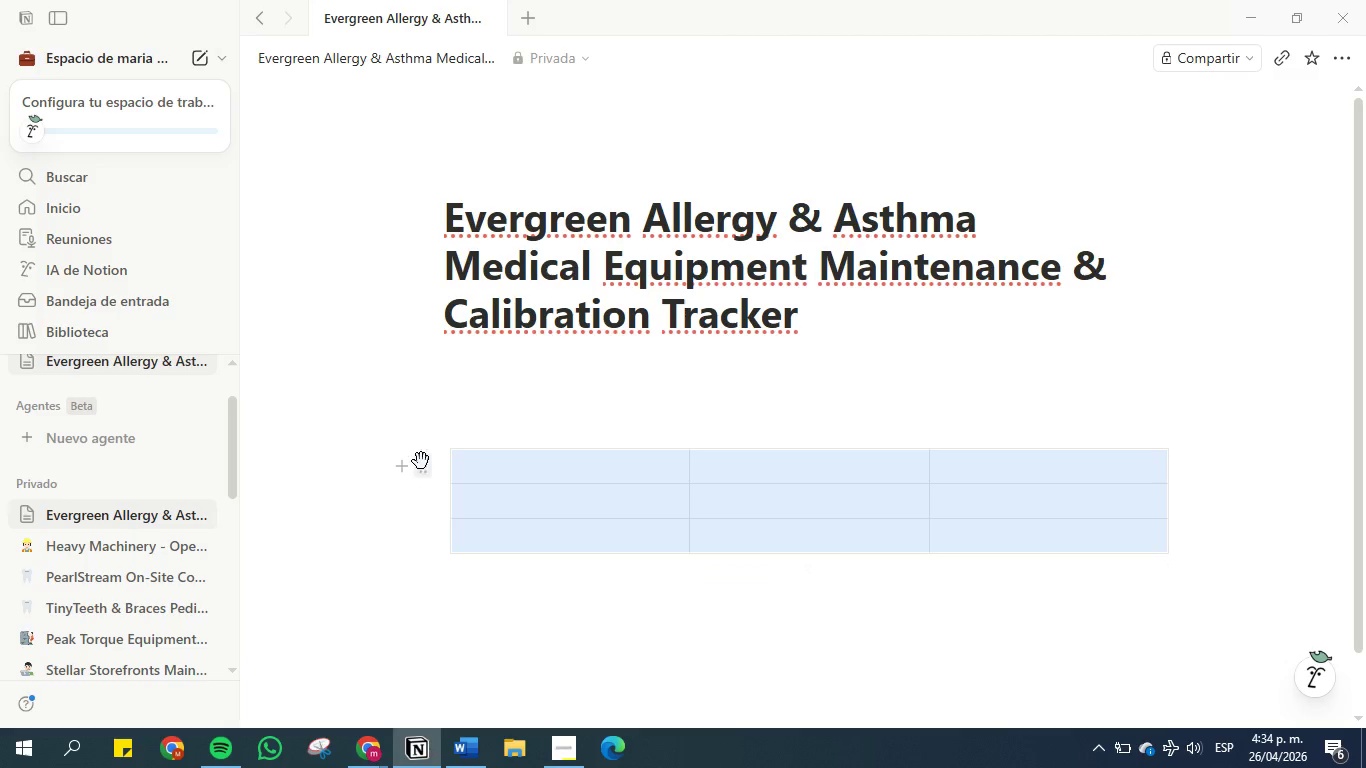 
left_click([422, 466])
 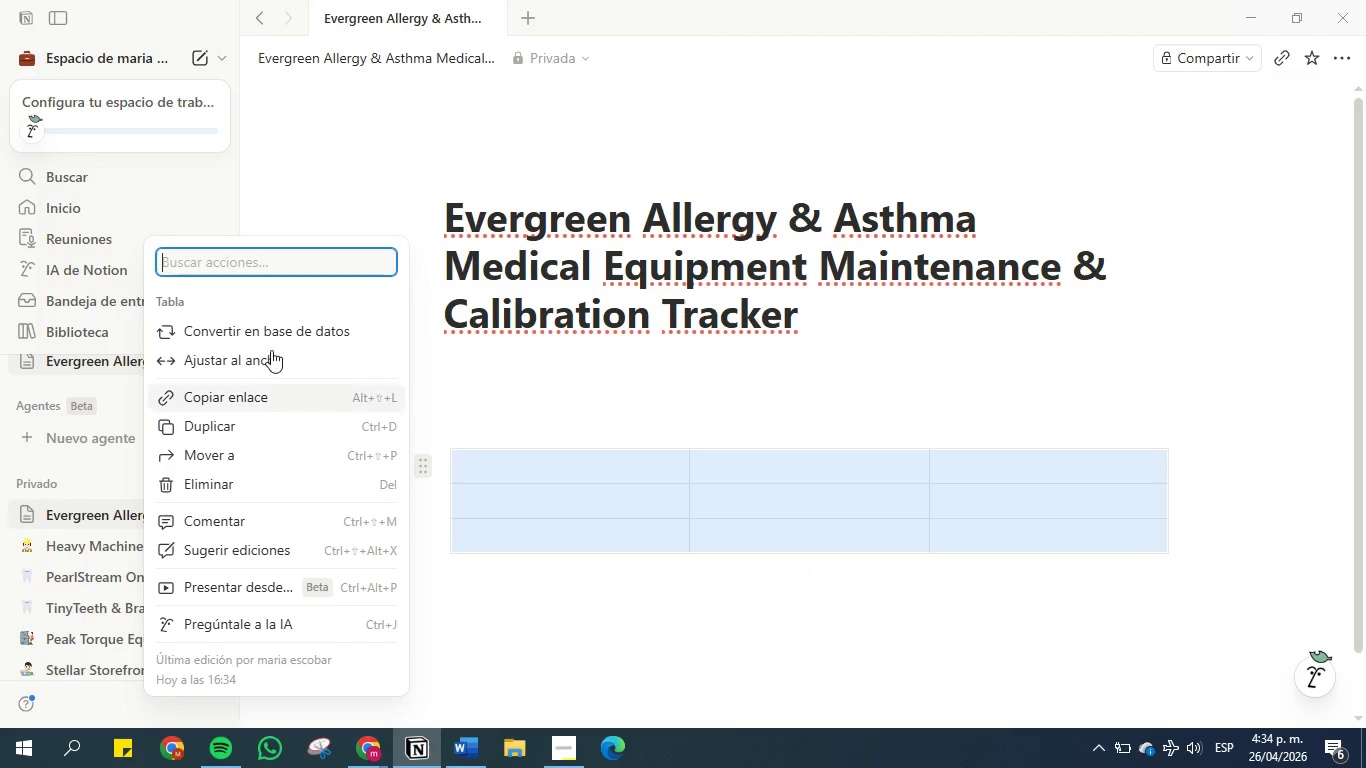 
left_click([251, 329])
 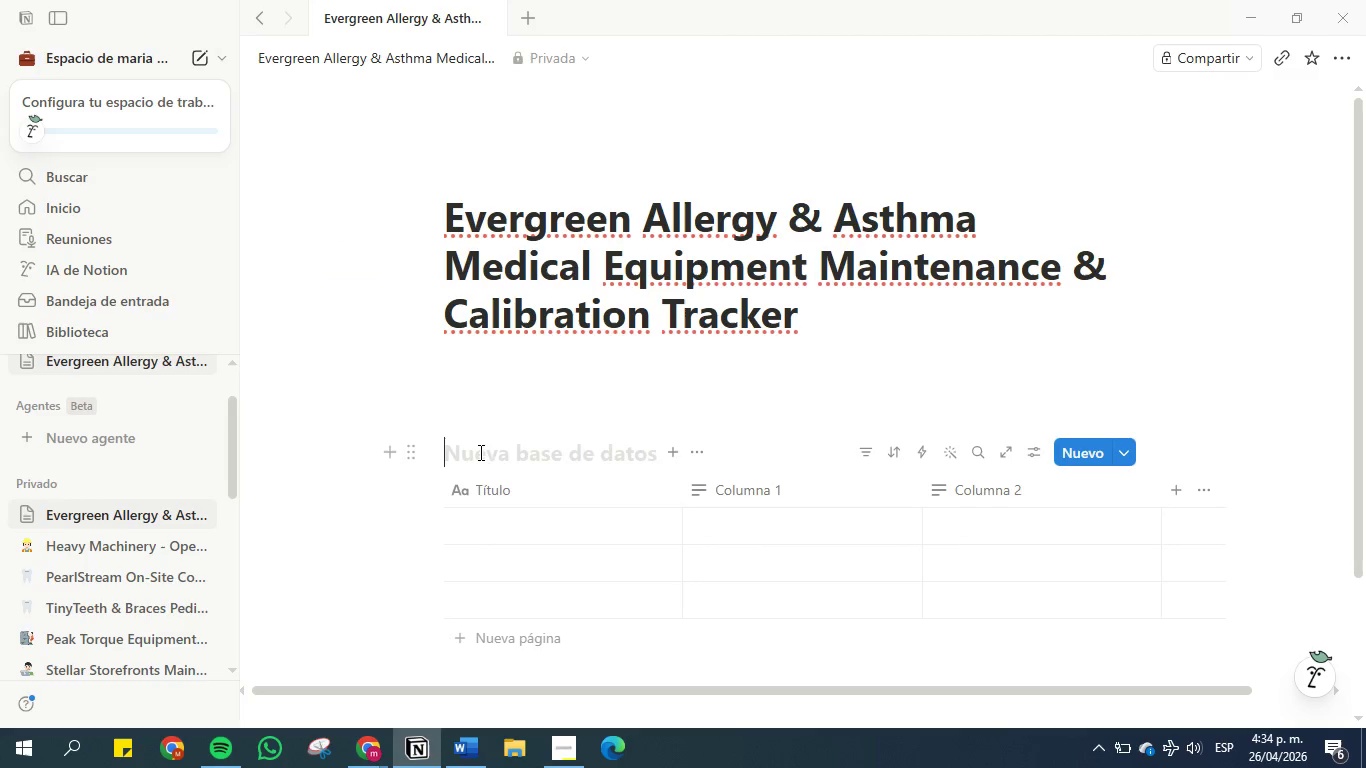 
key(Control+V)
 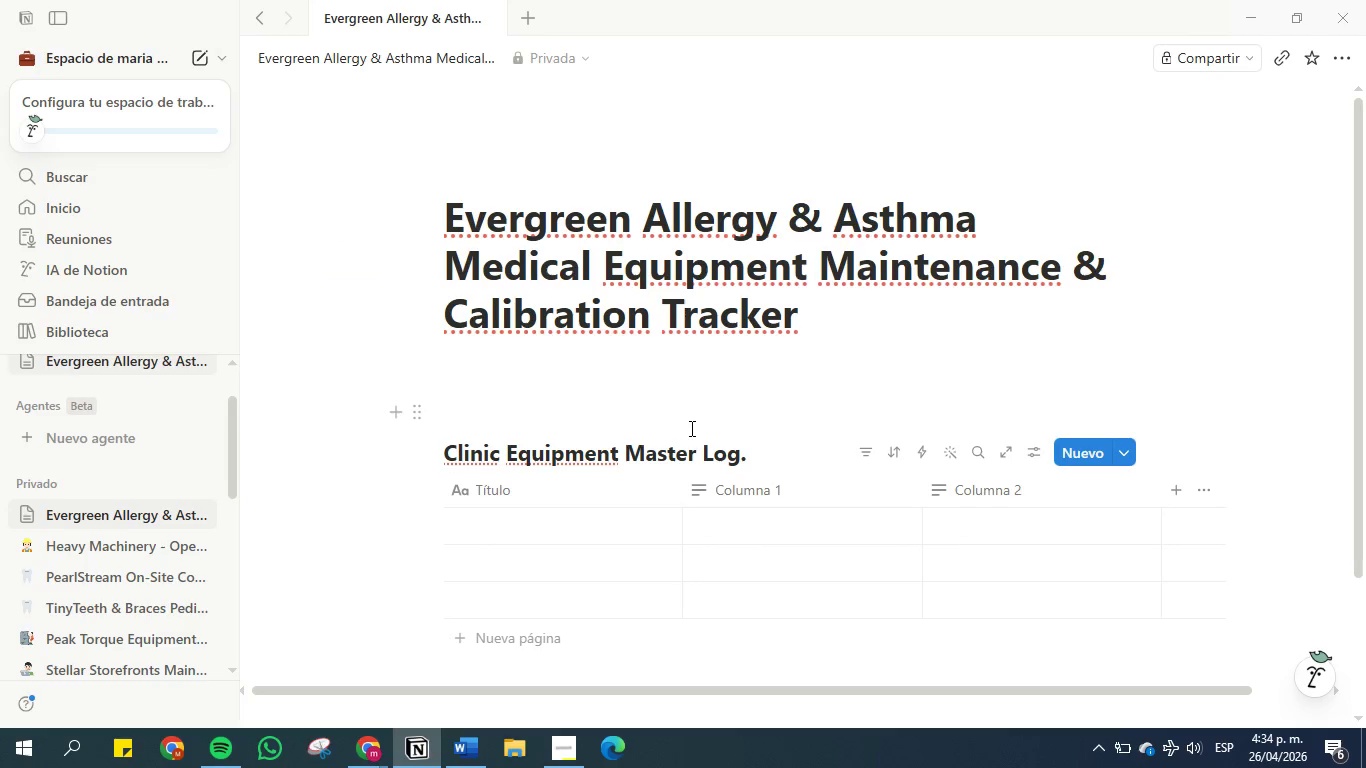 
left_click([740, 390])
 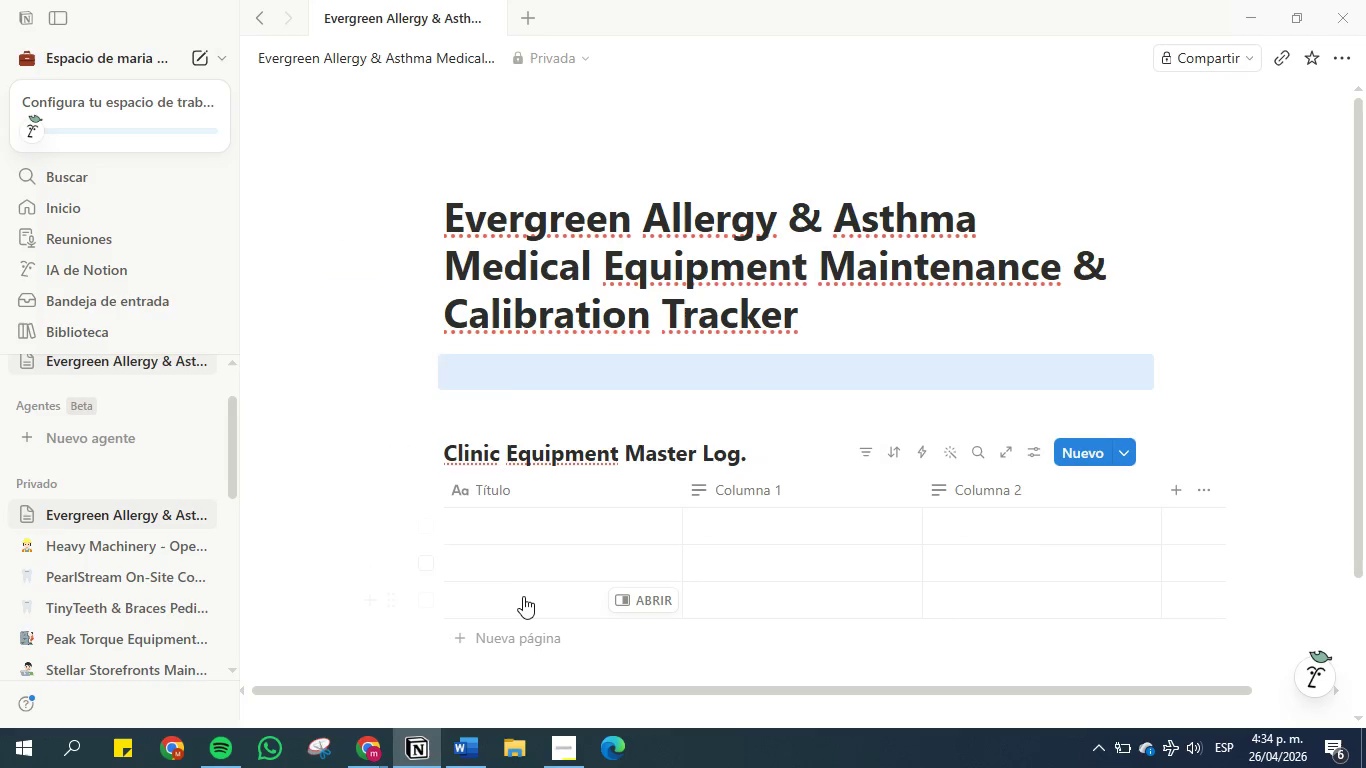 
left_click([450, 760])
 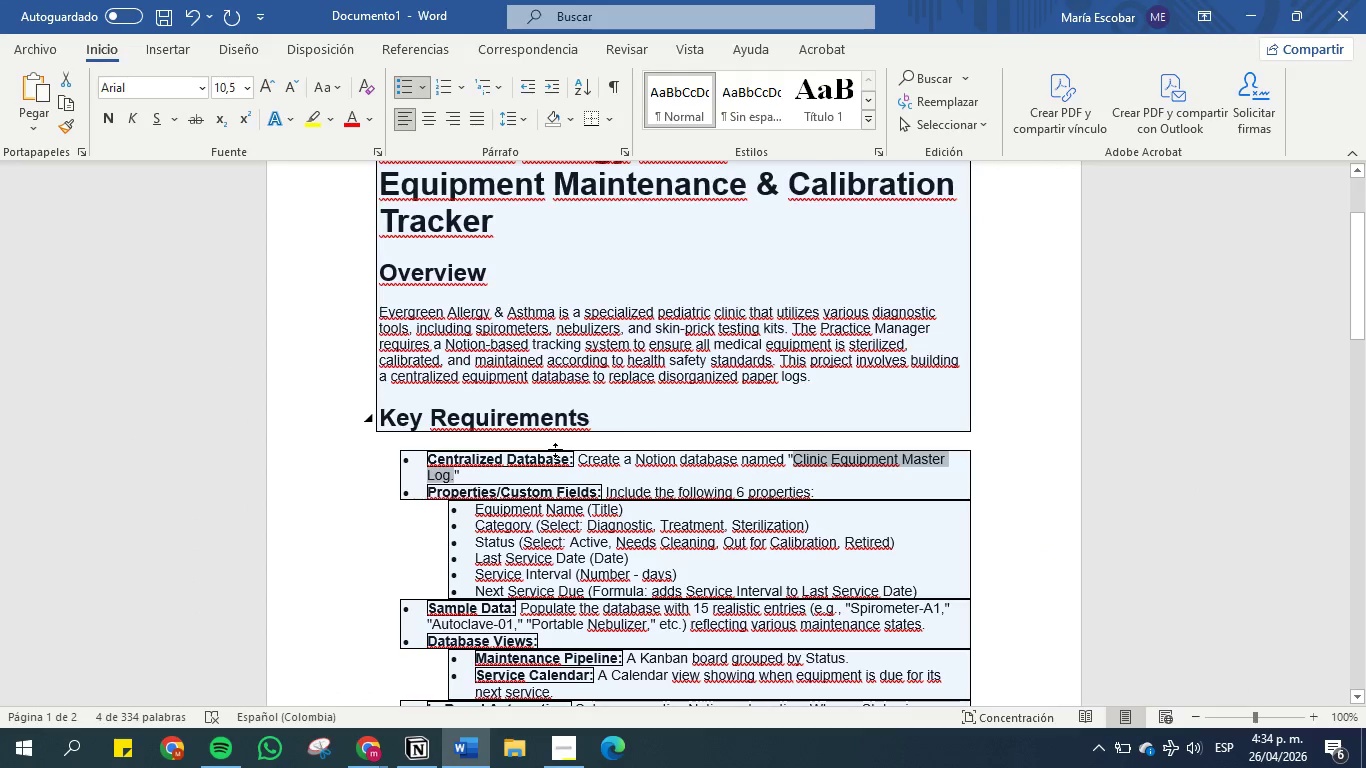 
left_click([555, 450])
 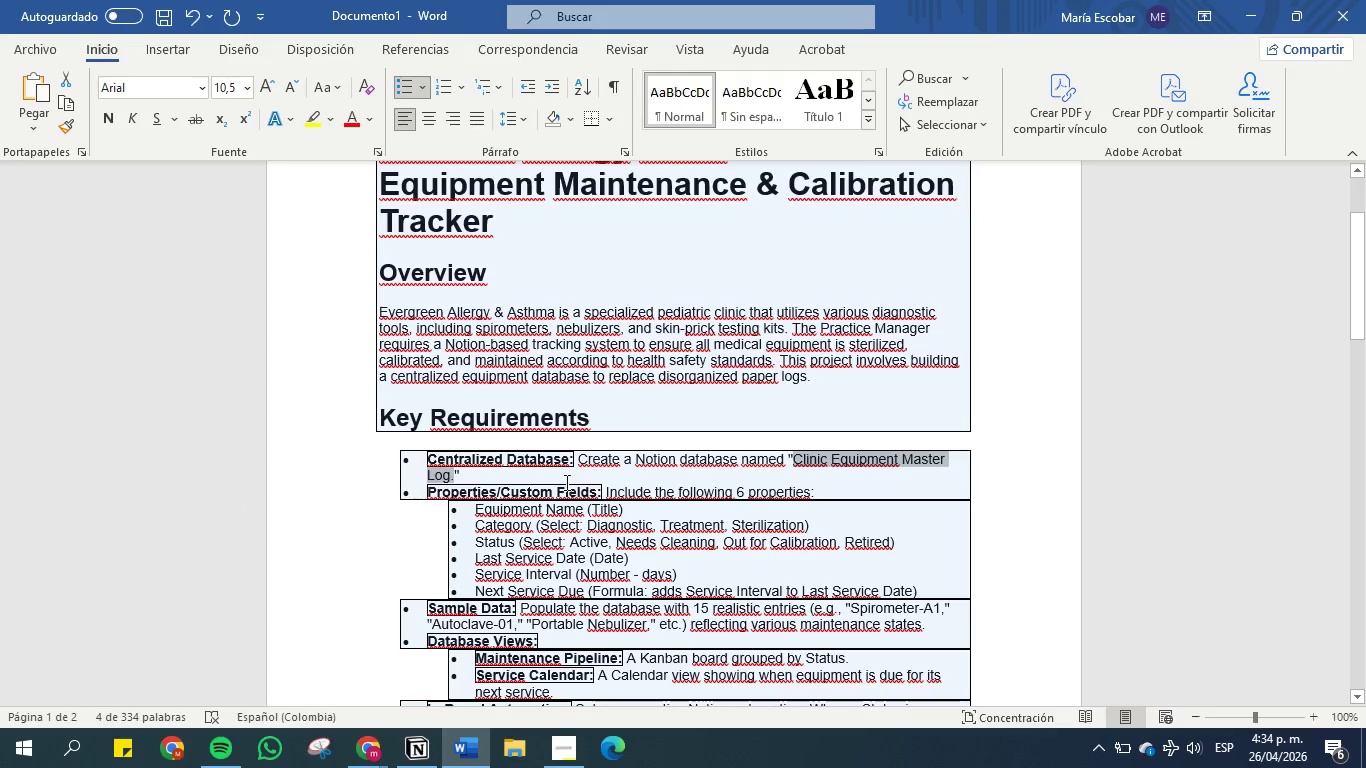 
left_click([566, 478])
 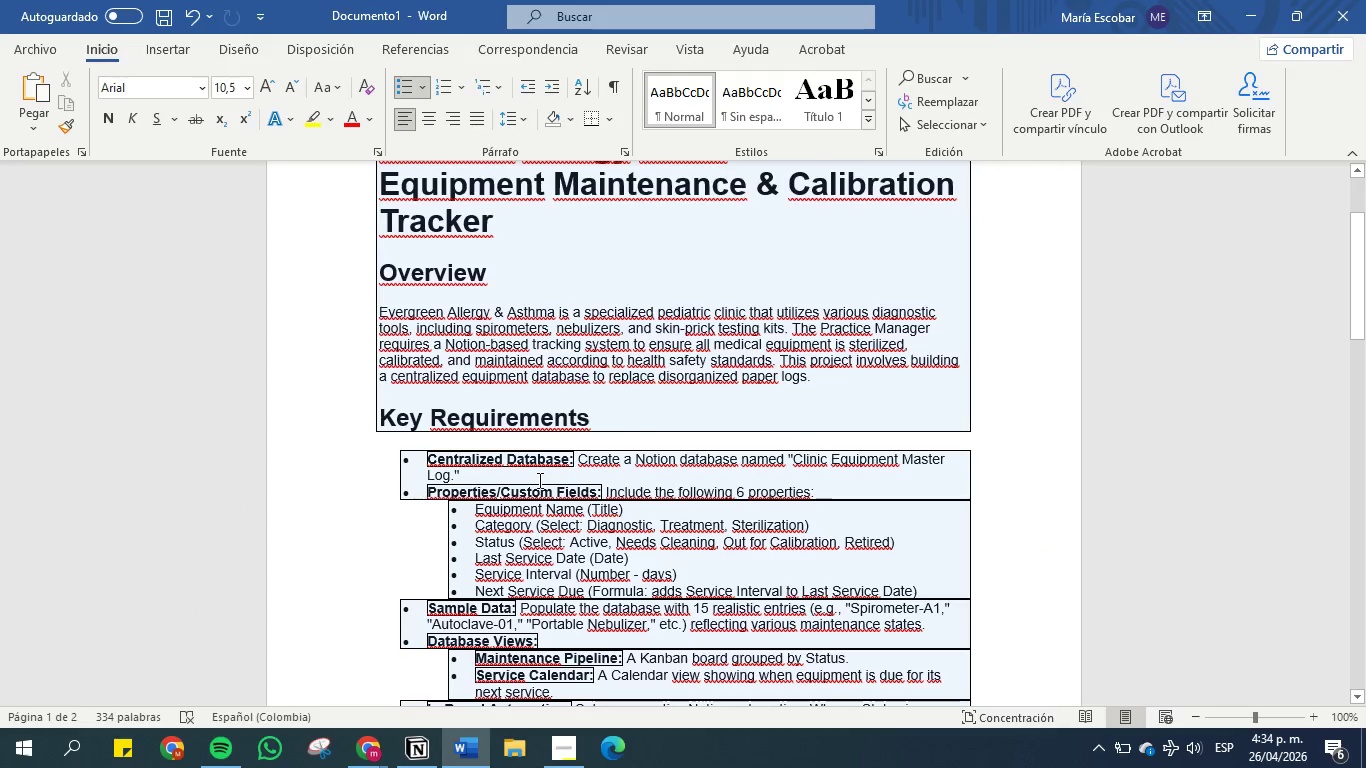 
left_click_drag(start_coordinate=[538, 479], to_coordinate=[429, 457])
 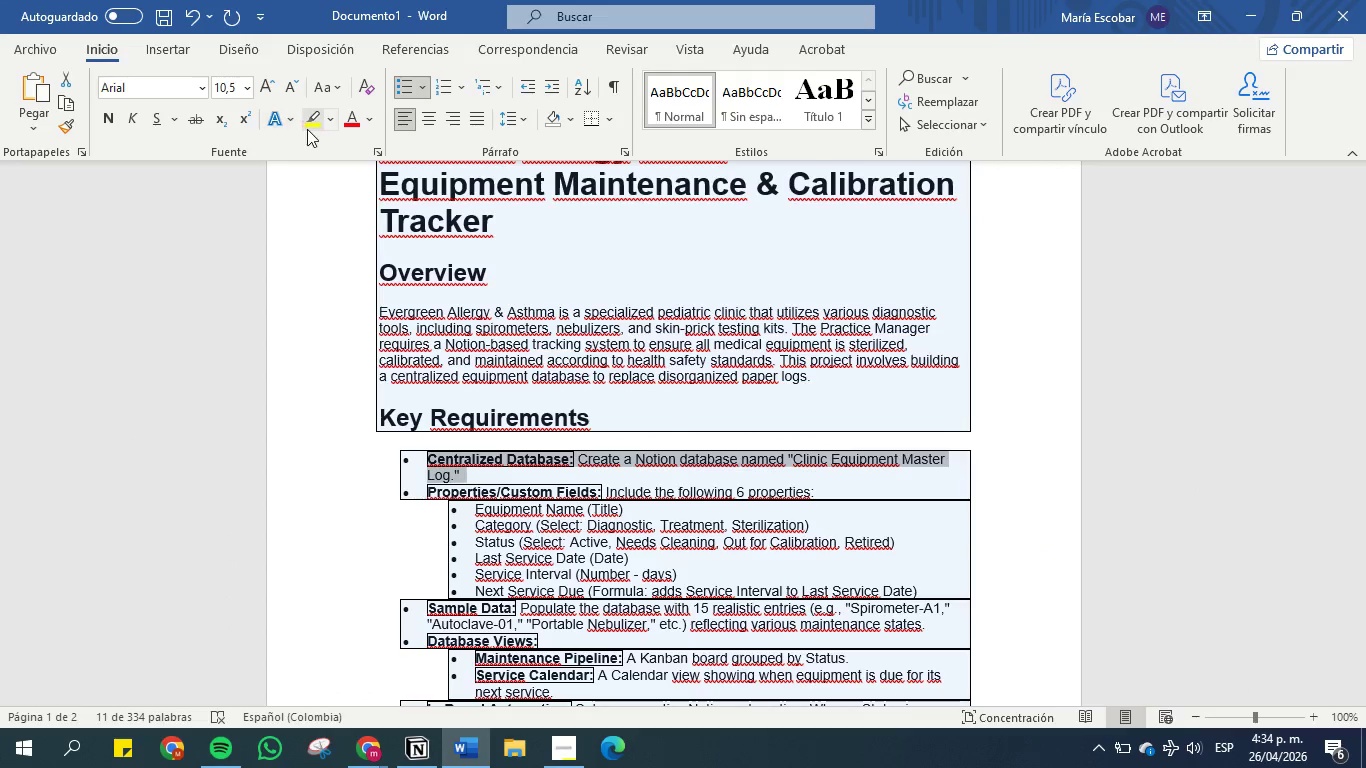 
left_click([307, 125])
 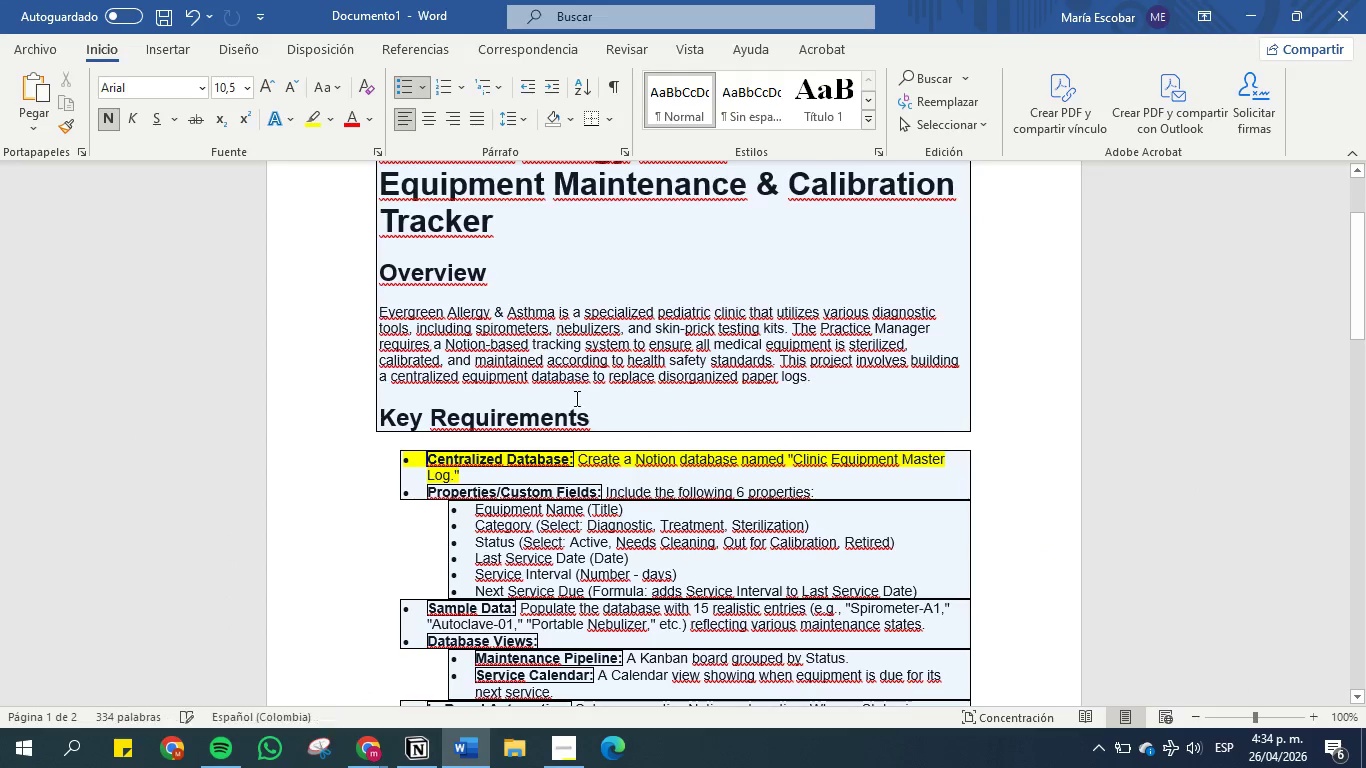 
scroll: coordinate [575, 398], scroll_direction: down, amount: 2.0
 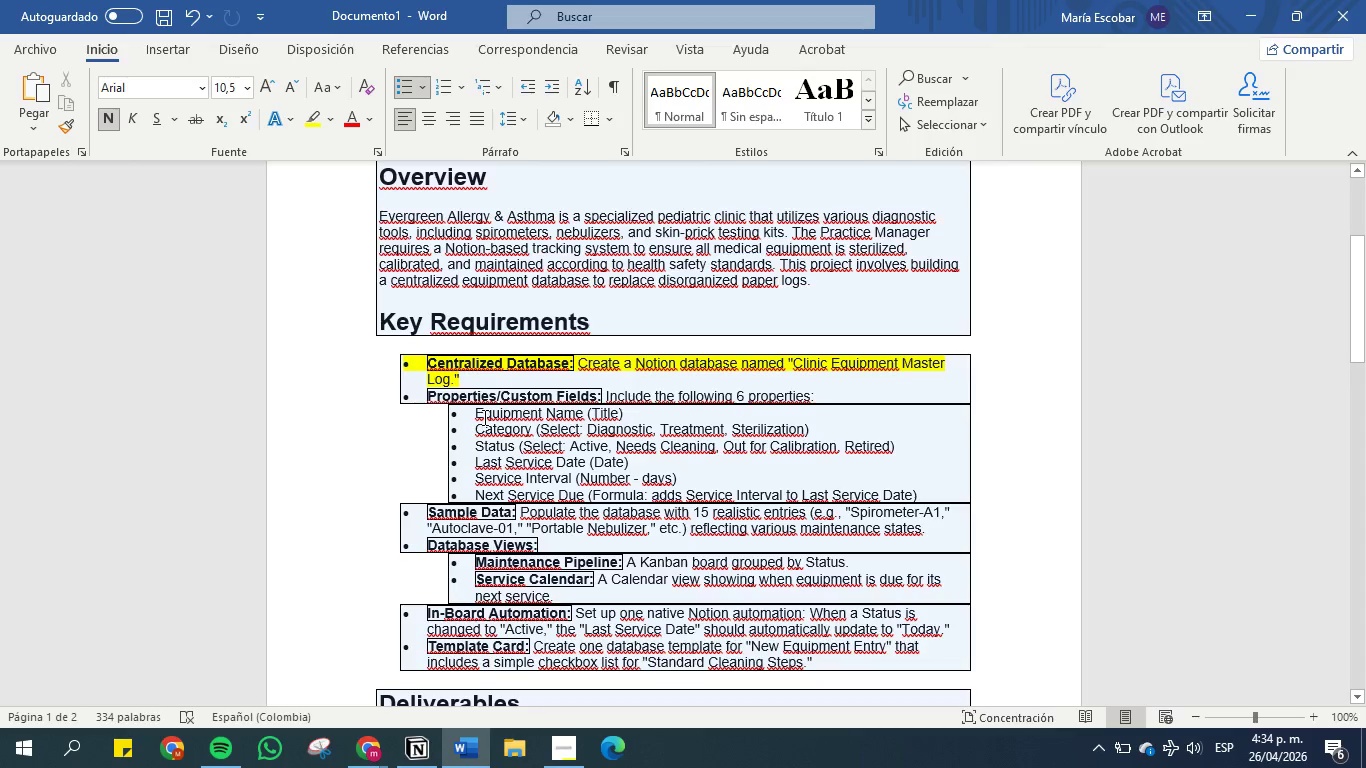 
left_click_drag(start_coordinate=[477, 412], to_coordinate=[583, 415])
 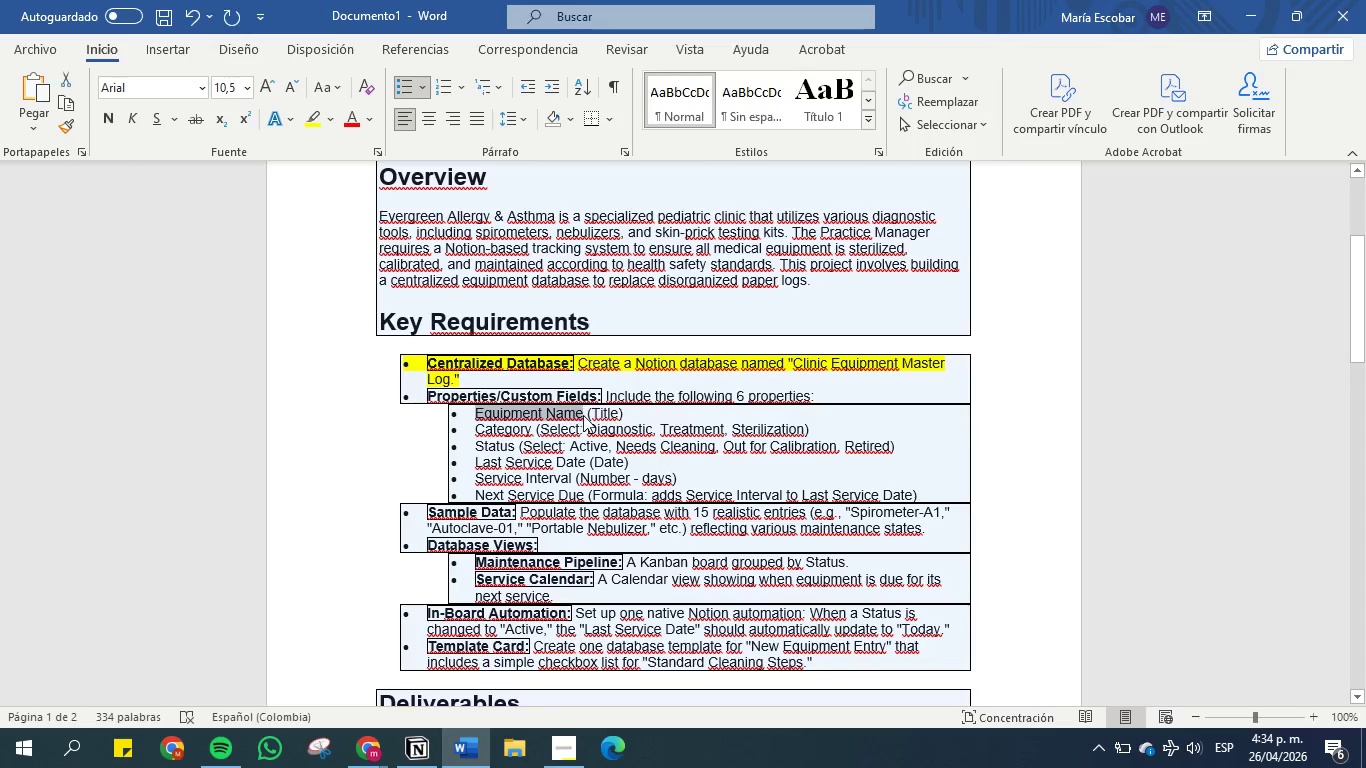 
key(Control+C)
 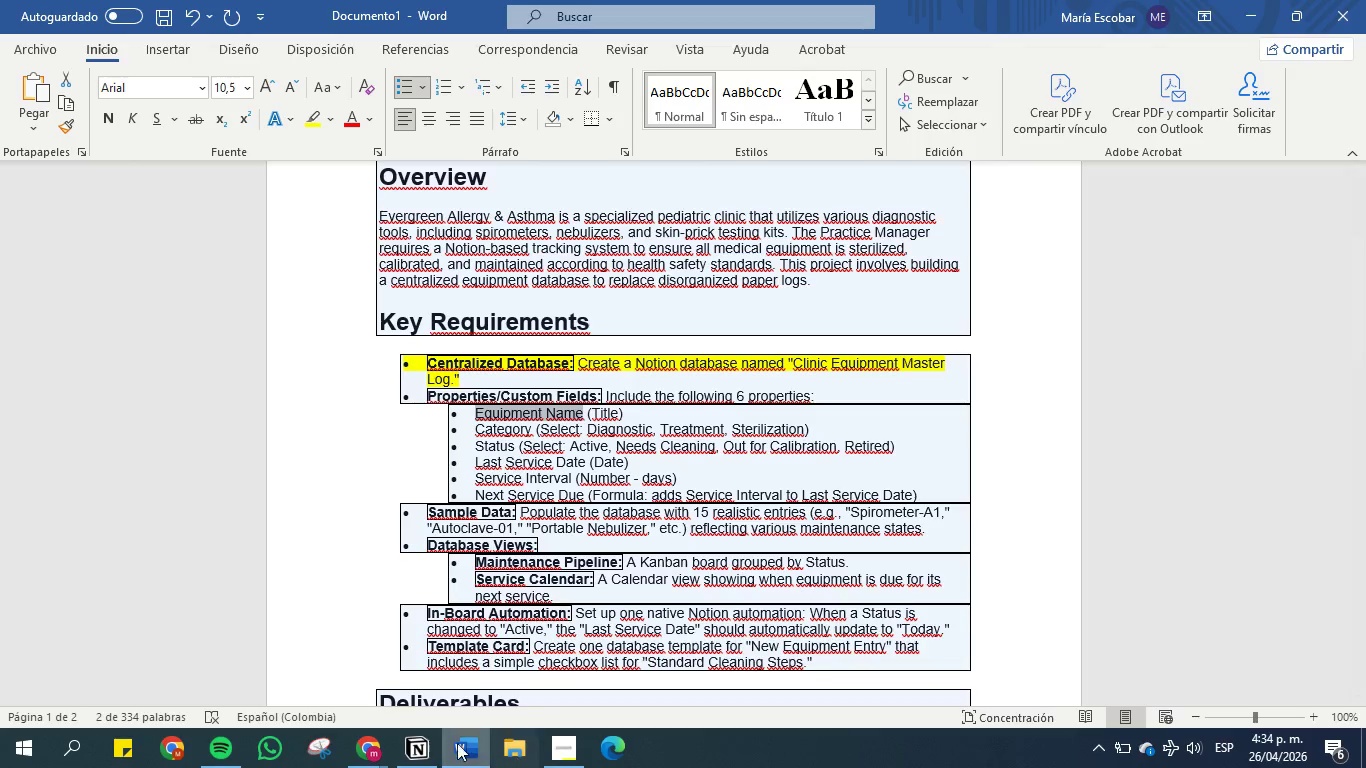 
left_click([426, 748])
 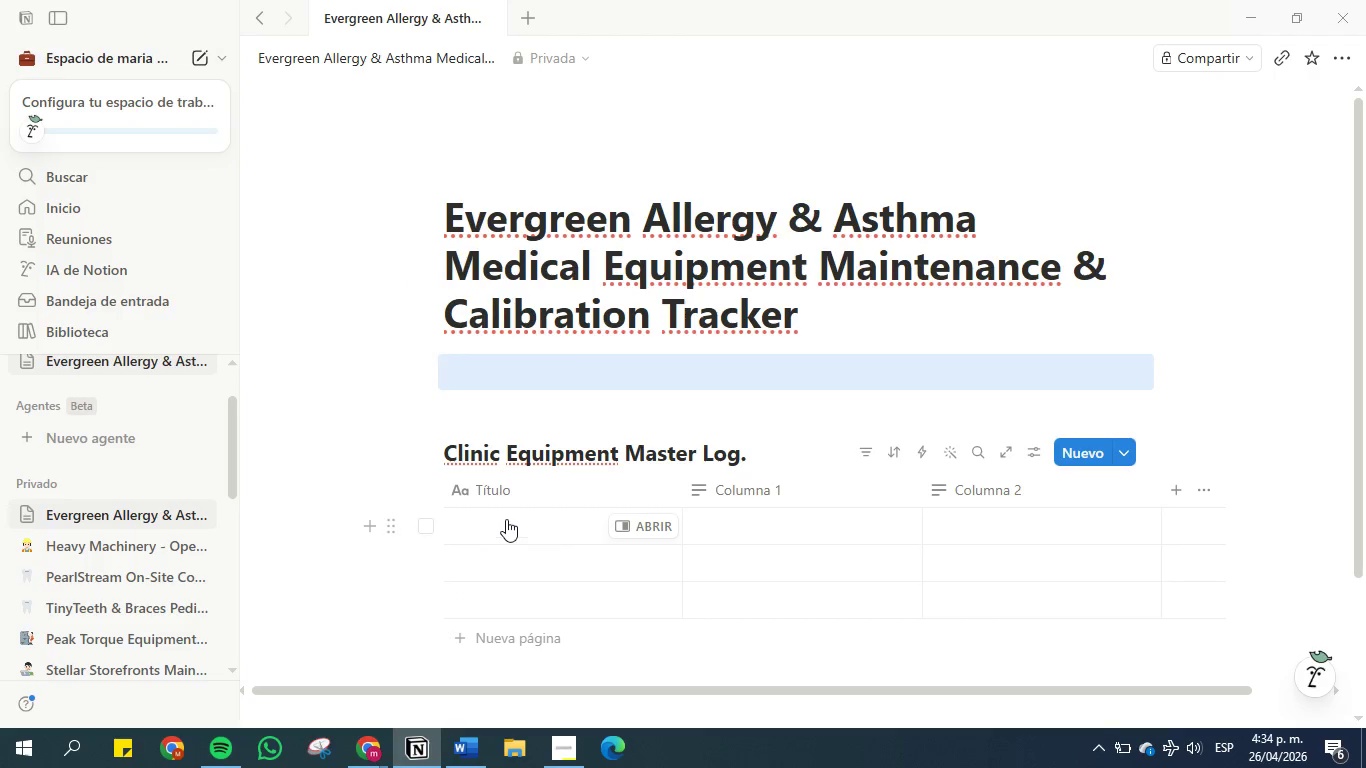 
left_click([512, 490])
 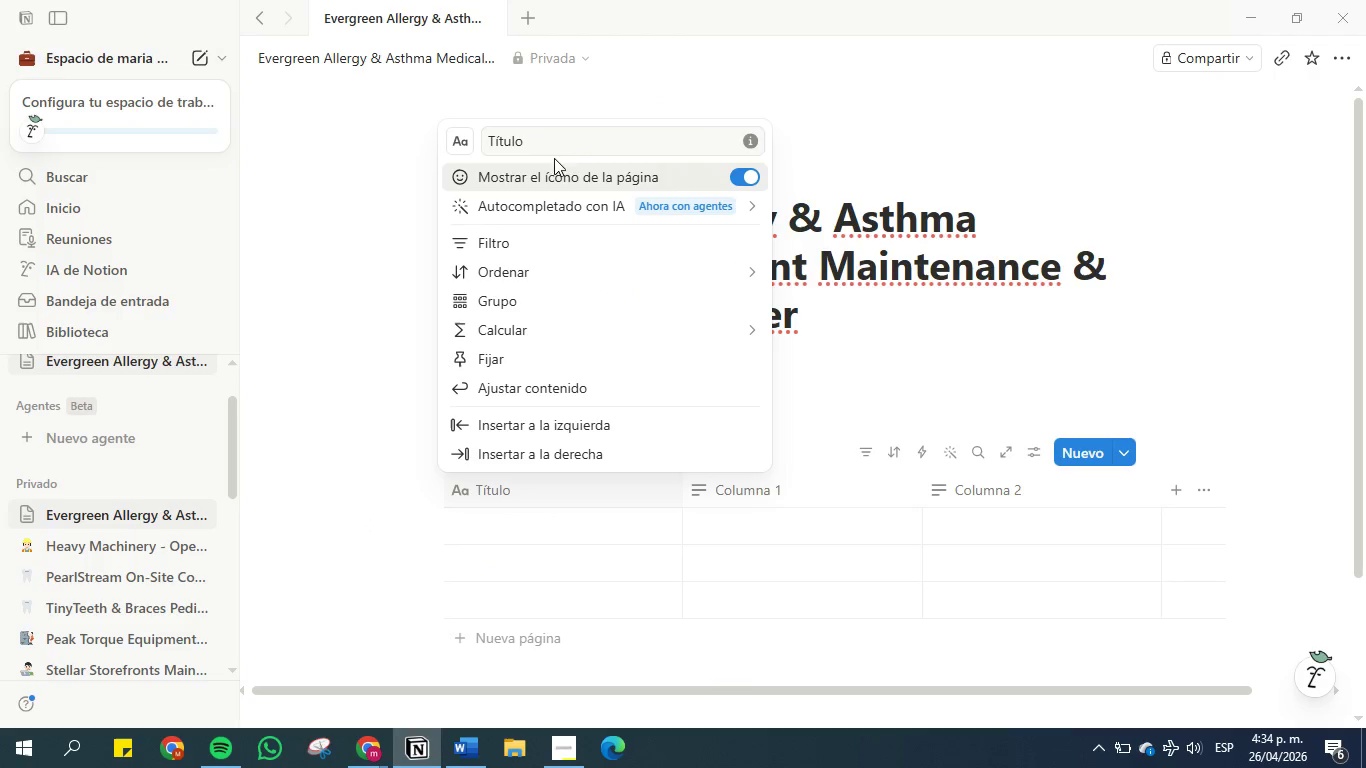 
double_click([556, 147])
 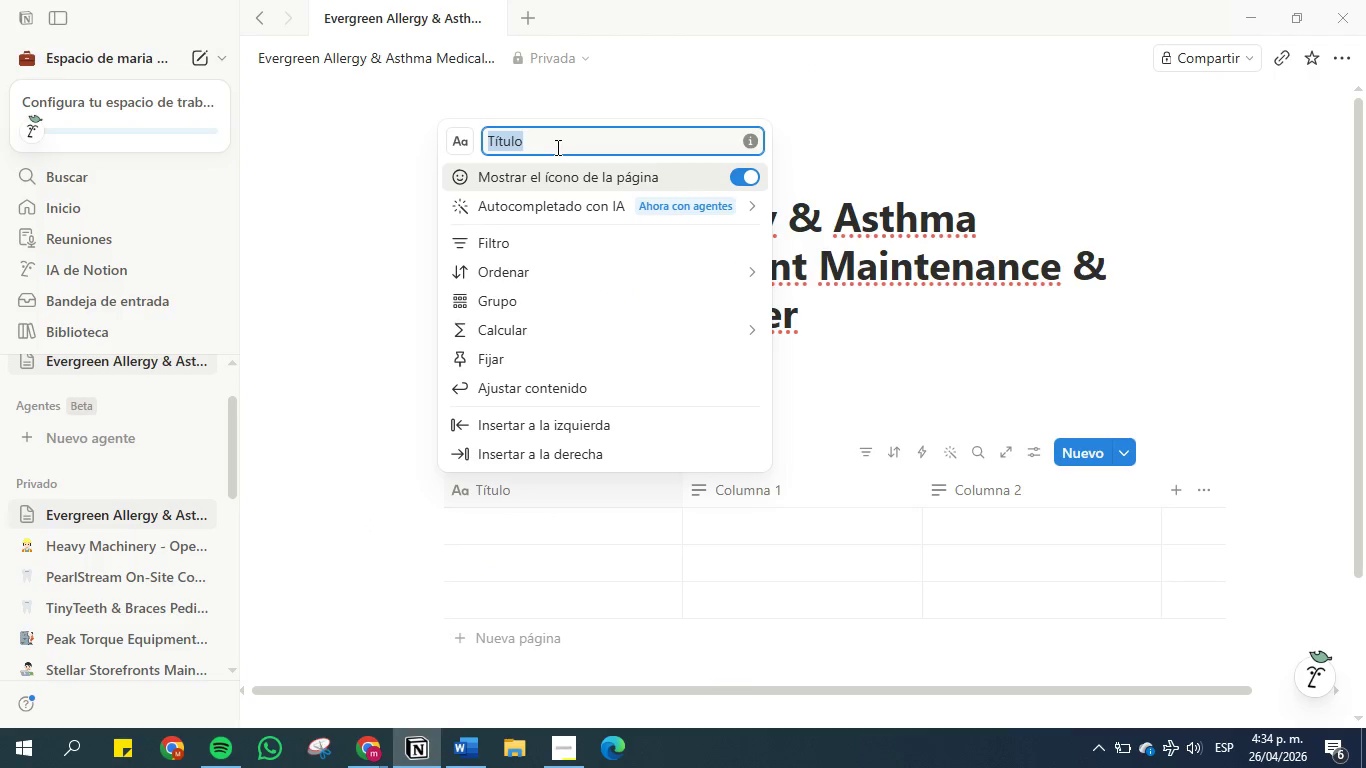 
triple_click([556, 147])
 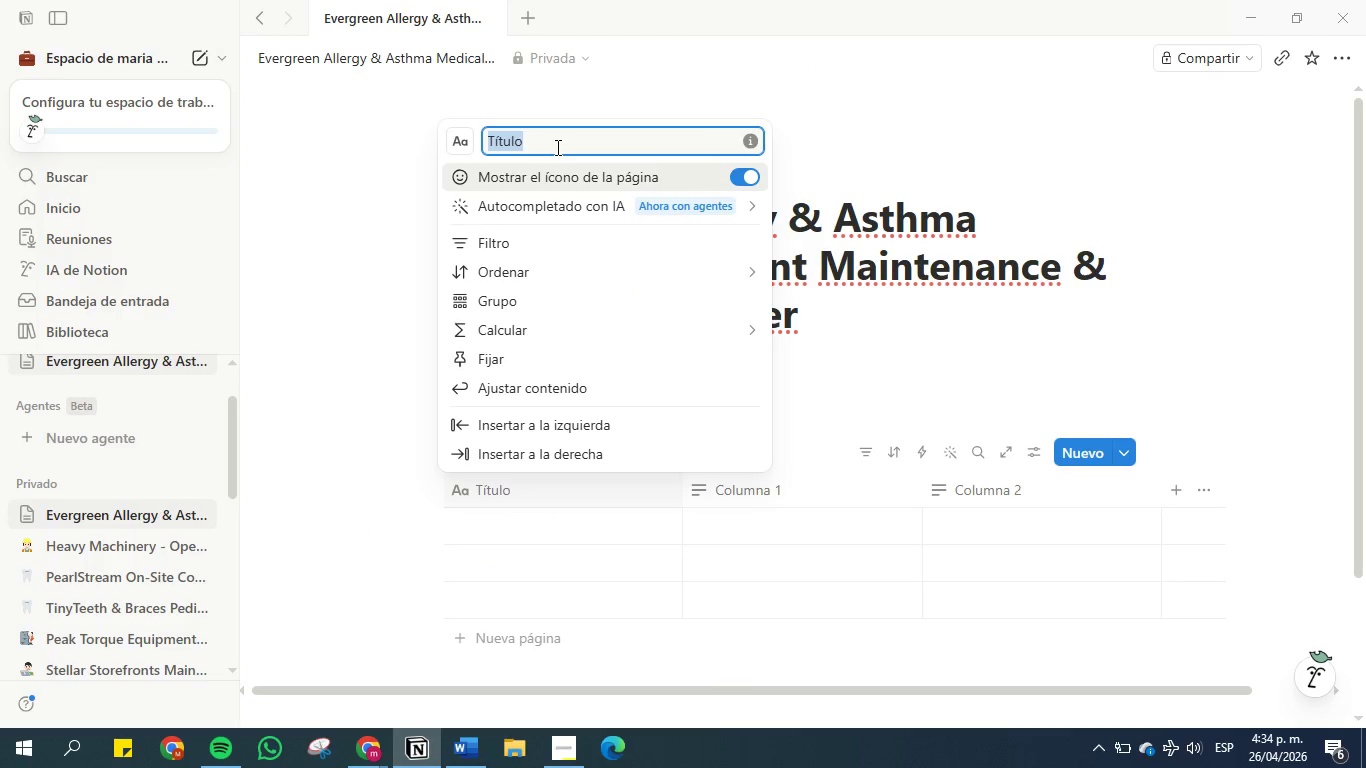 
key(Control+V)
 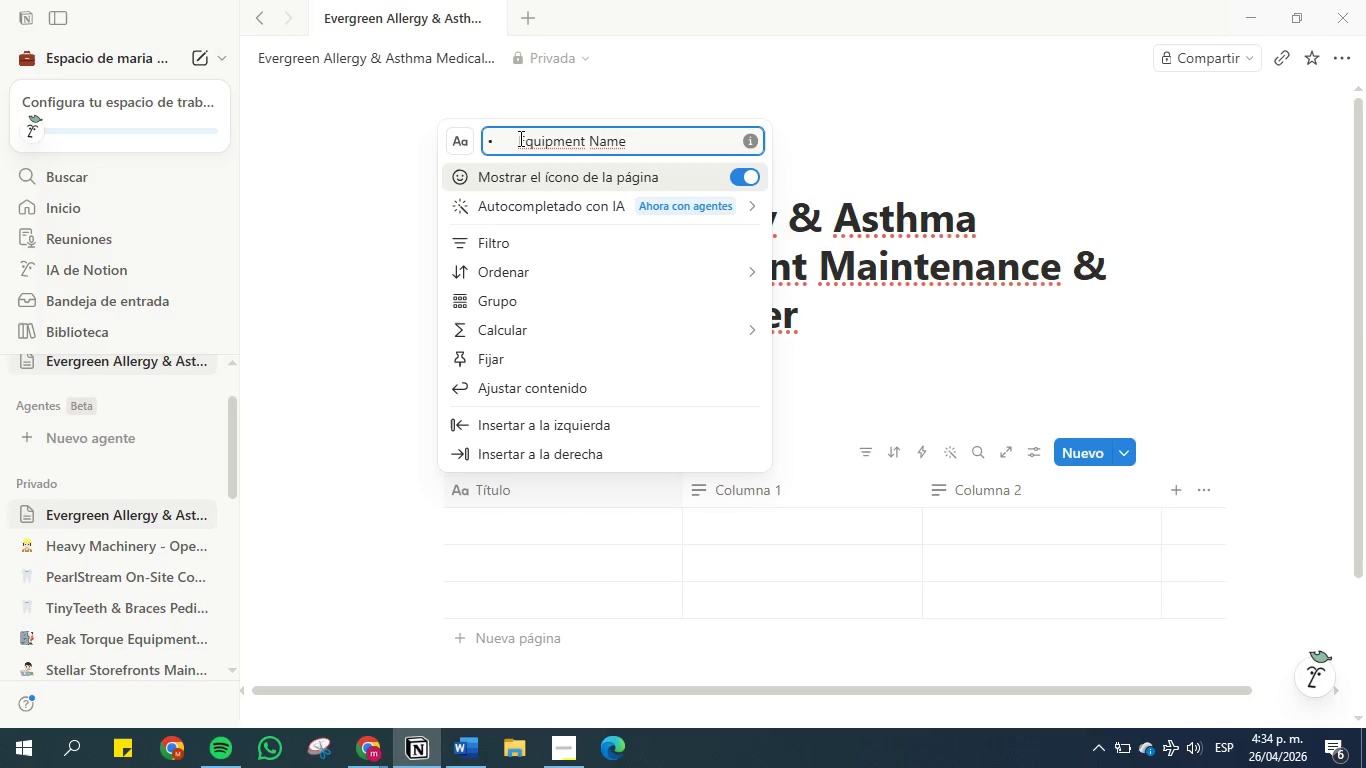 
left_click([518, 138])
 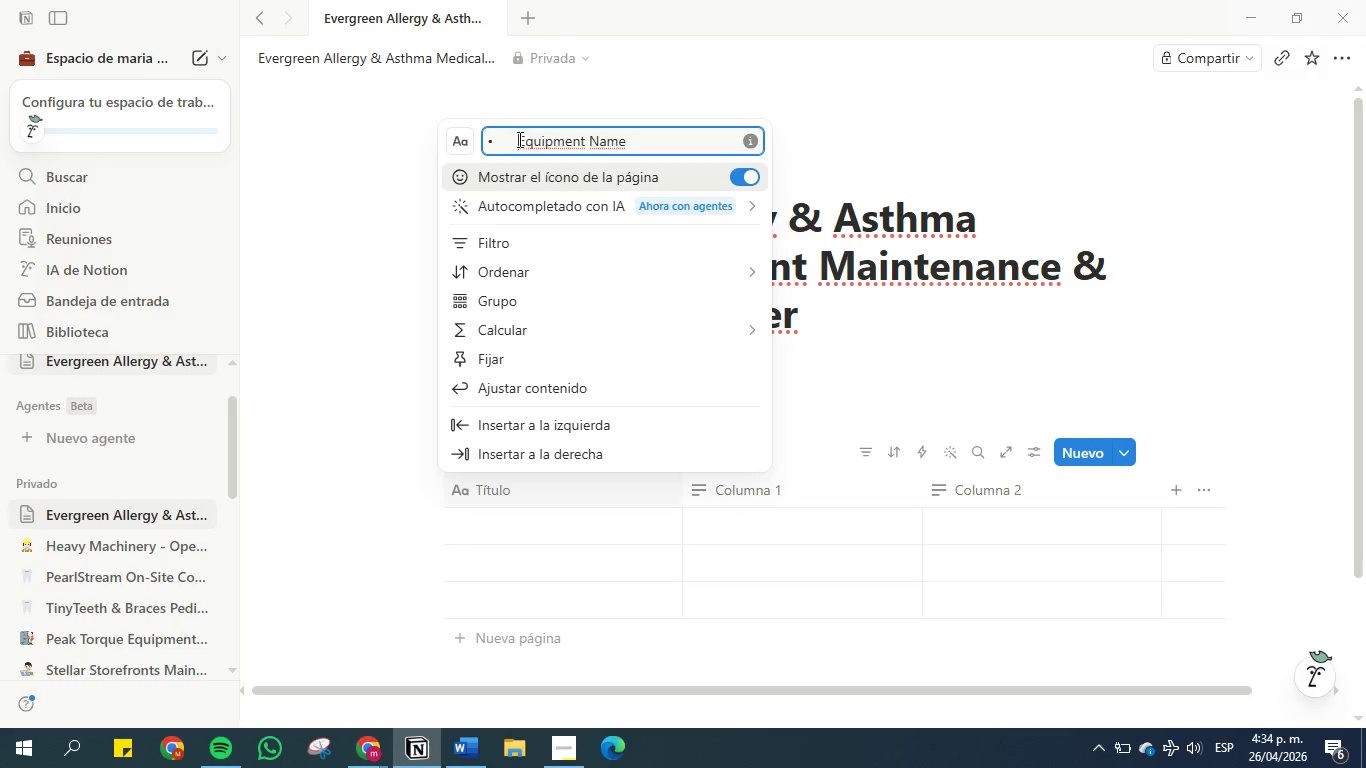 
key(Backspace)
 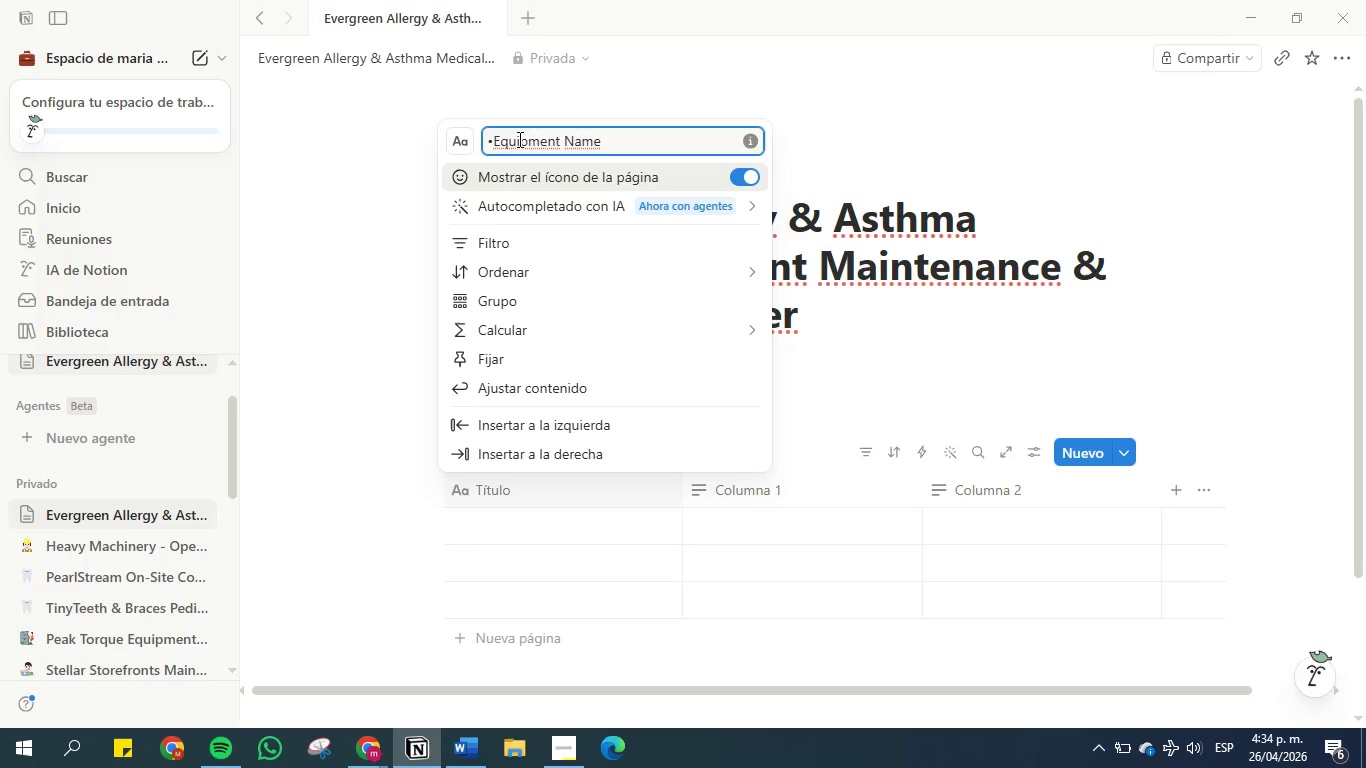 
key(Backspace)
 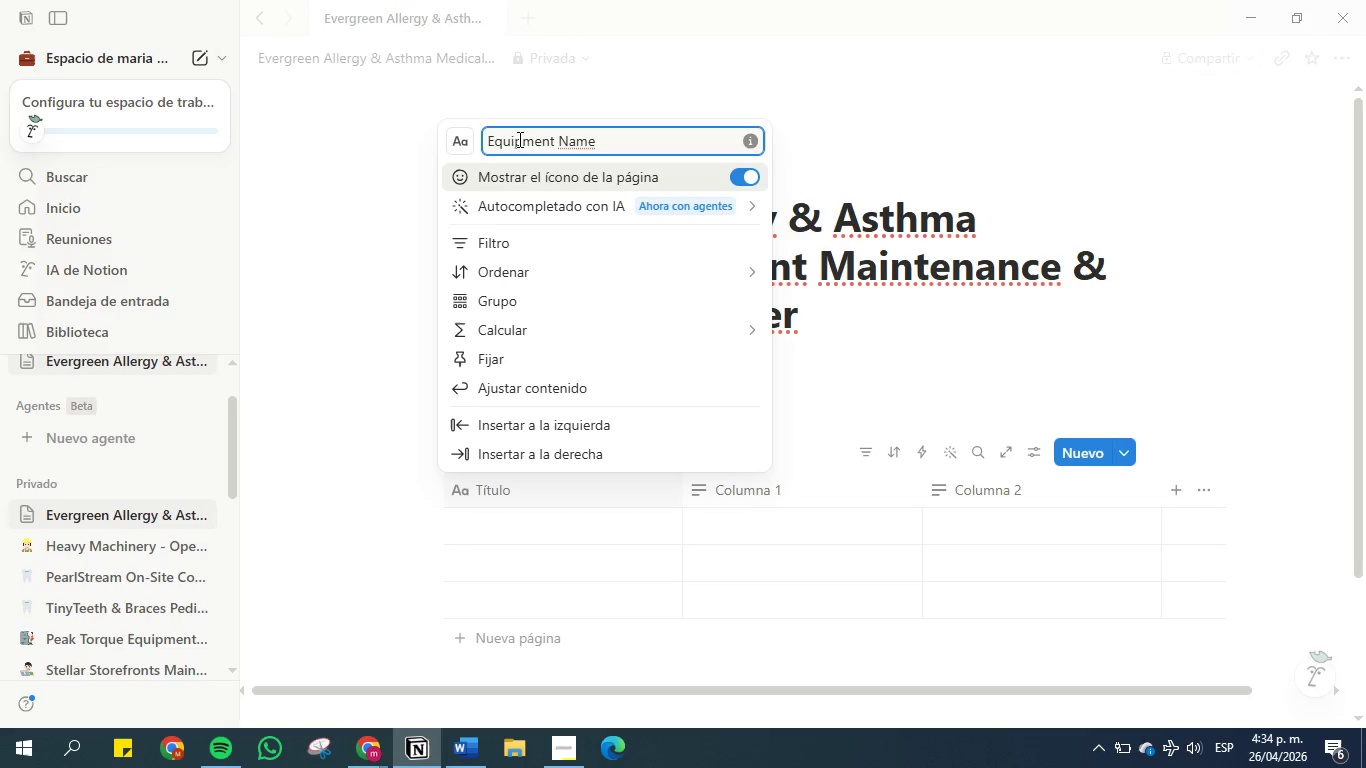 
key(Backspace)
 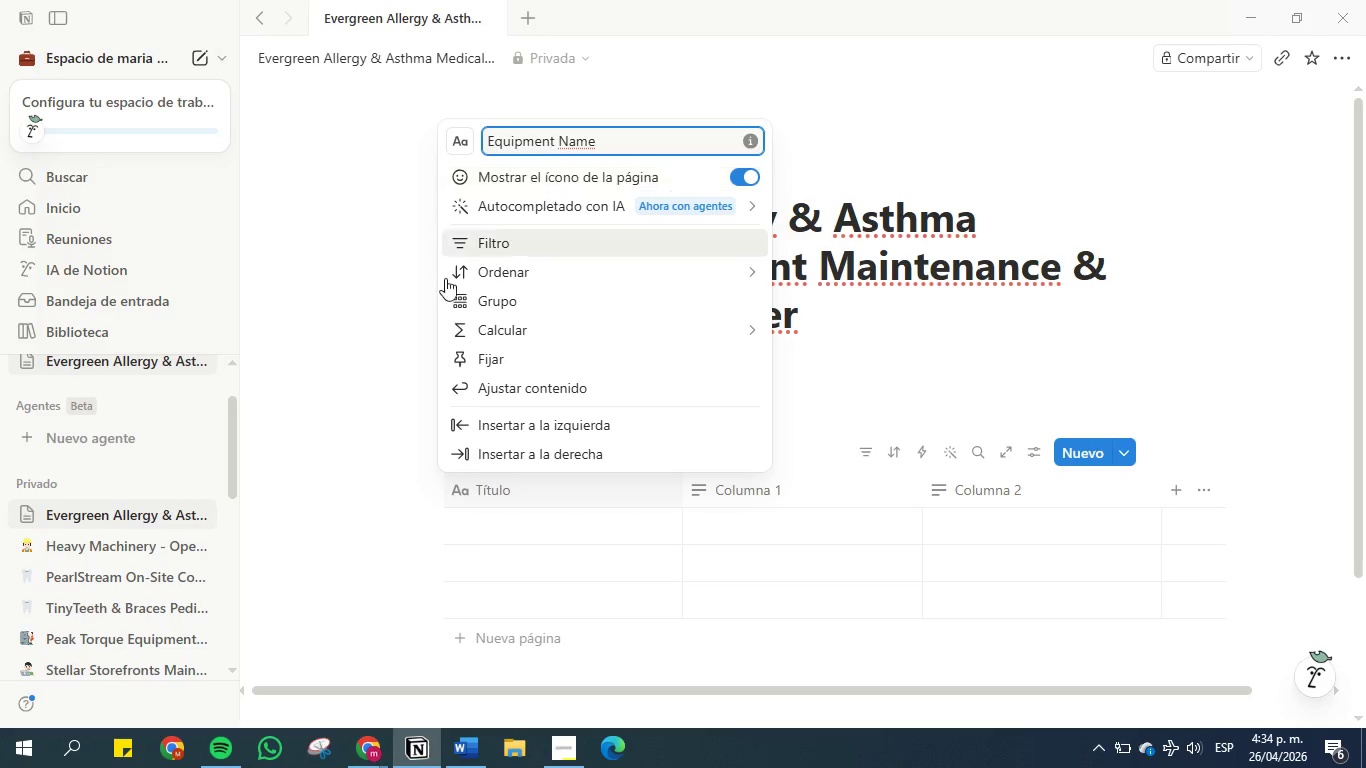 
left_click([344, 332])
 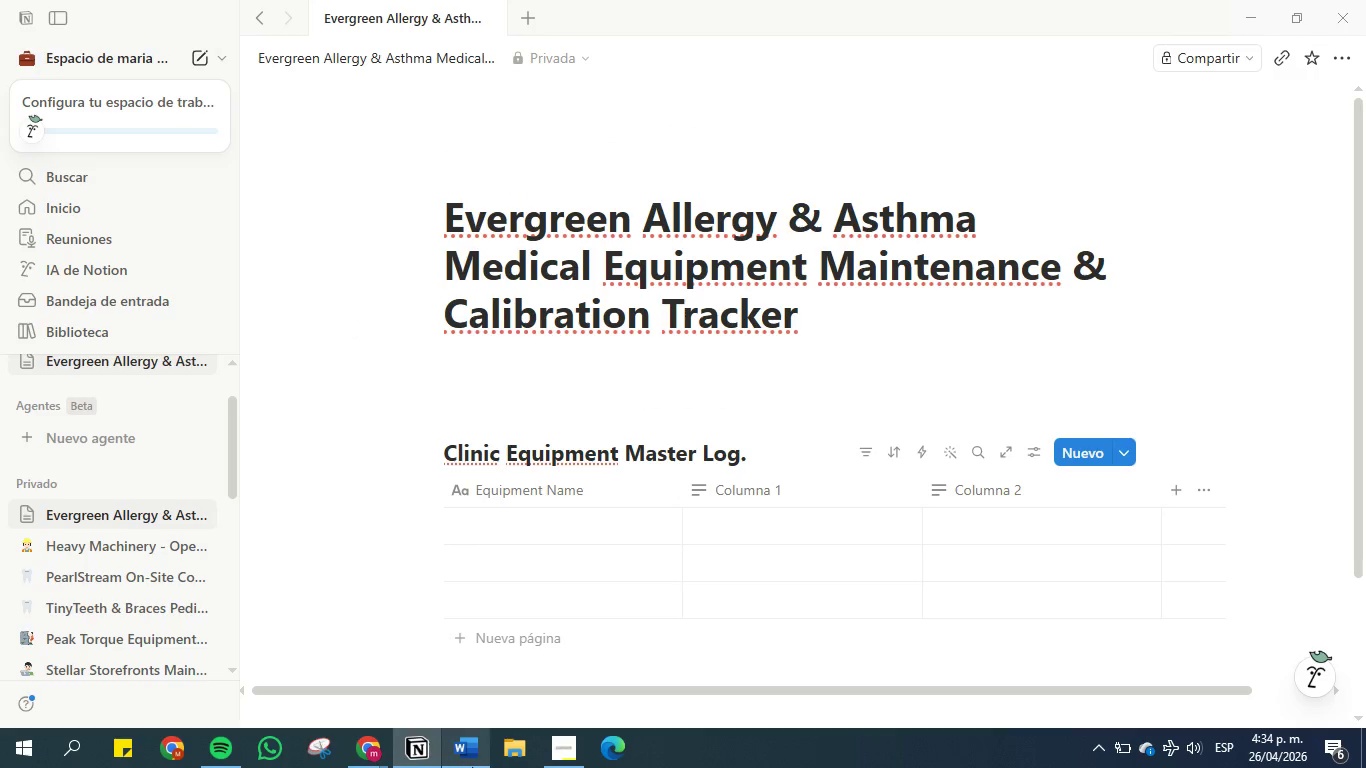 
left_click([472, 751])
 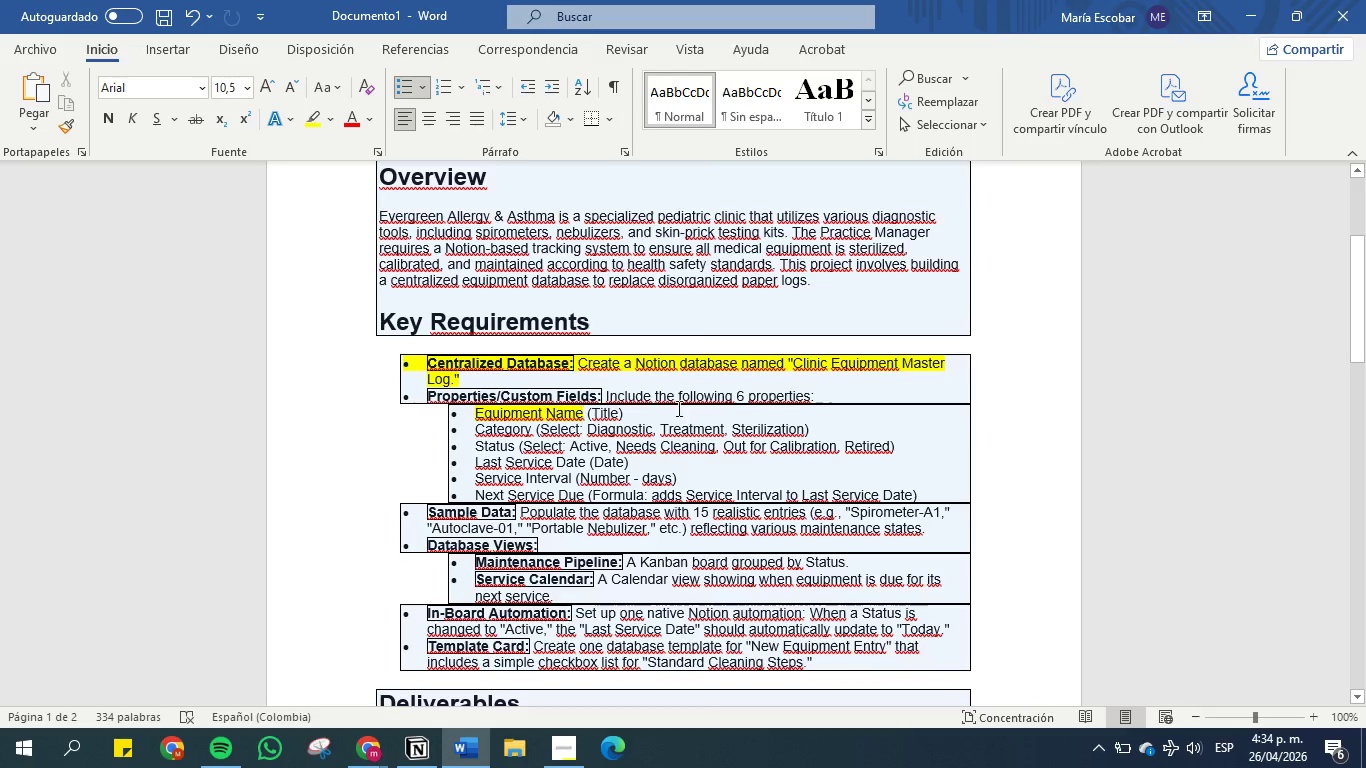 
left_click_drag(start_coordinate=[671, 409], to_coordinate=[503, 408])
 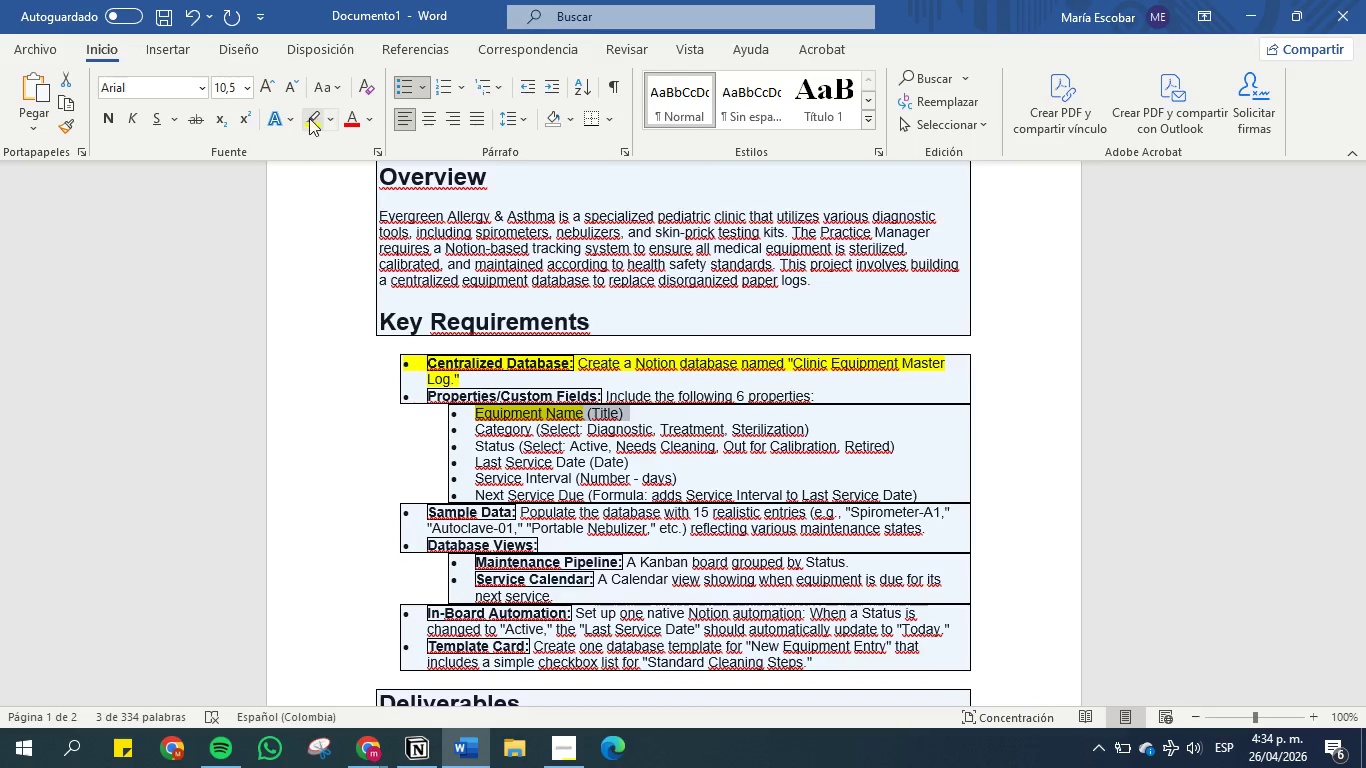 
left_click([309, 118])
 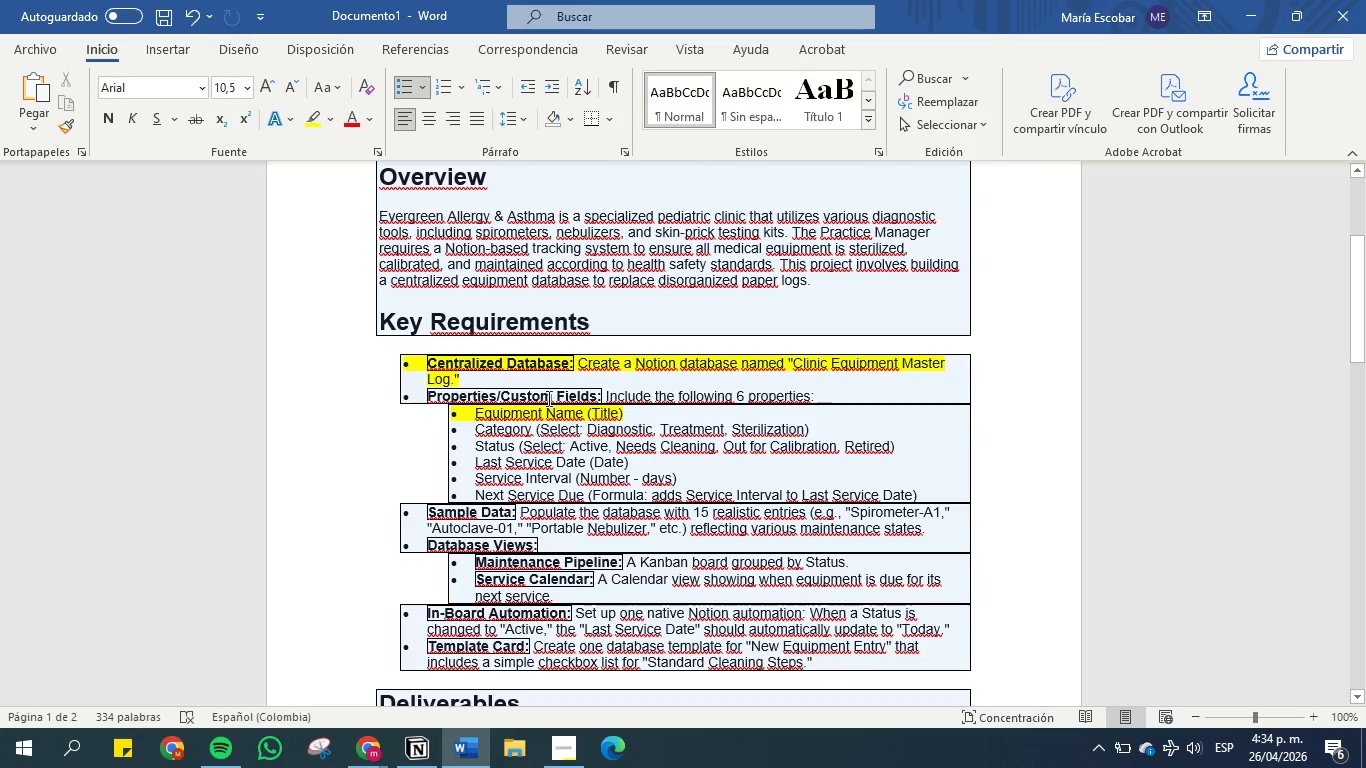 
left_click([547, 404])
 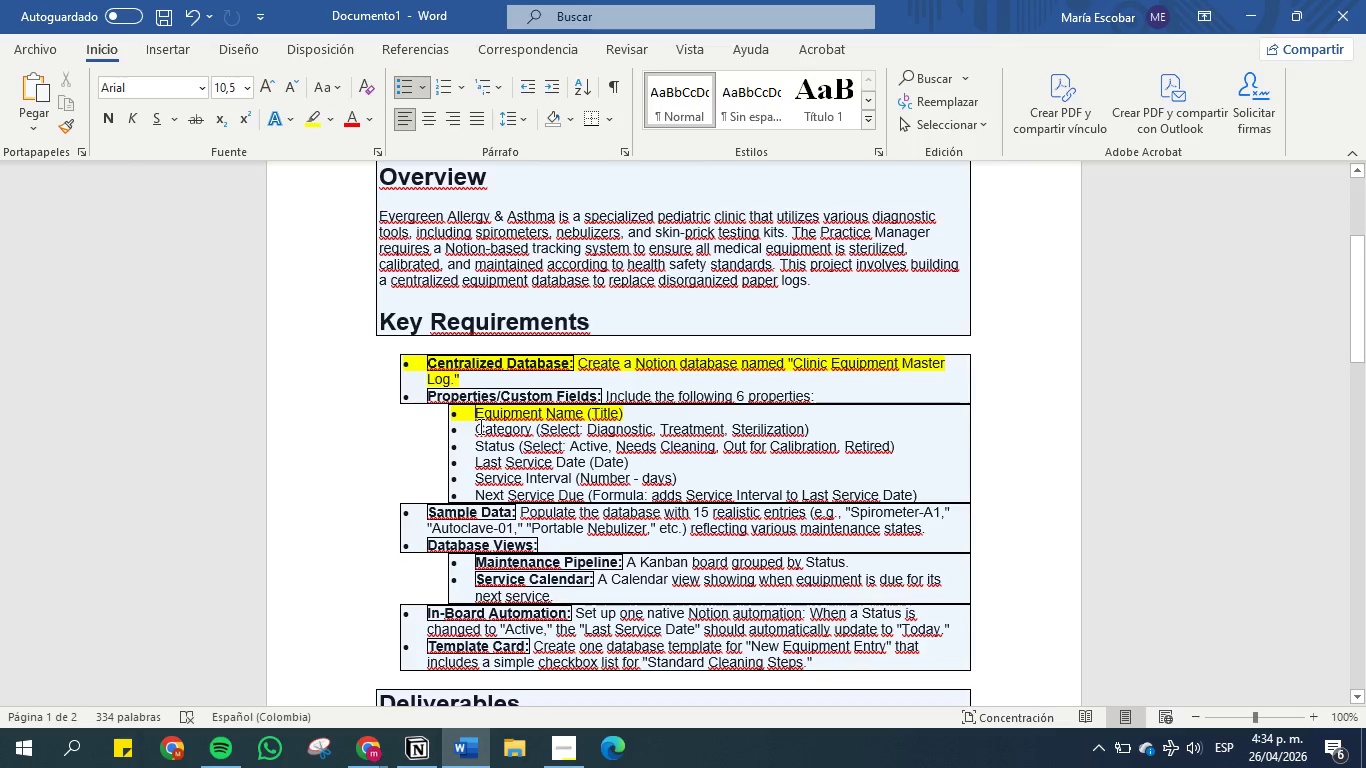 
left_click_drag(start_coordinate=[475, 427], to_coordinate=[531, 429])
 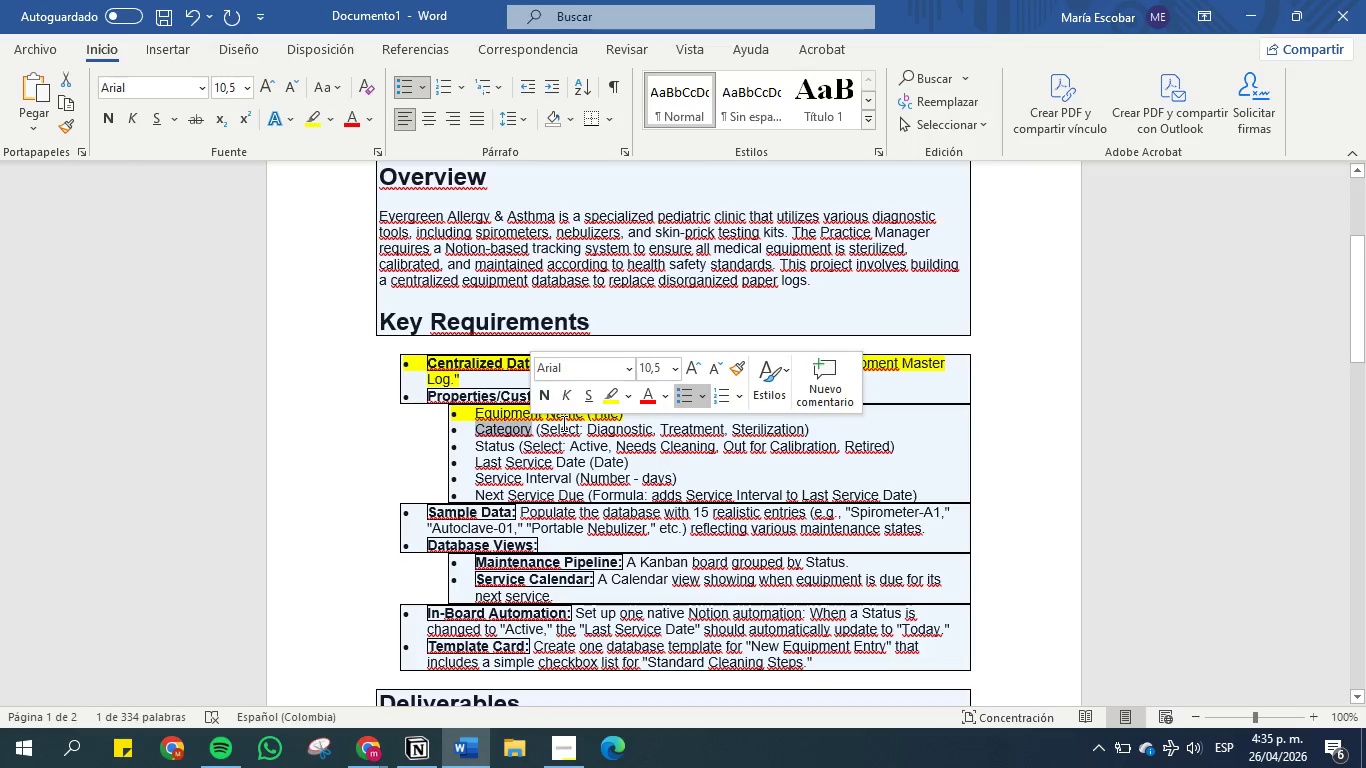 
key(Control+C)
 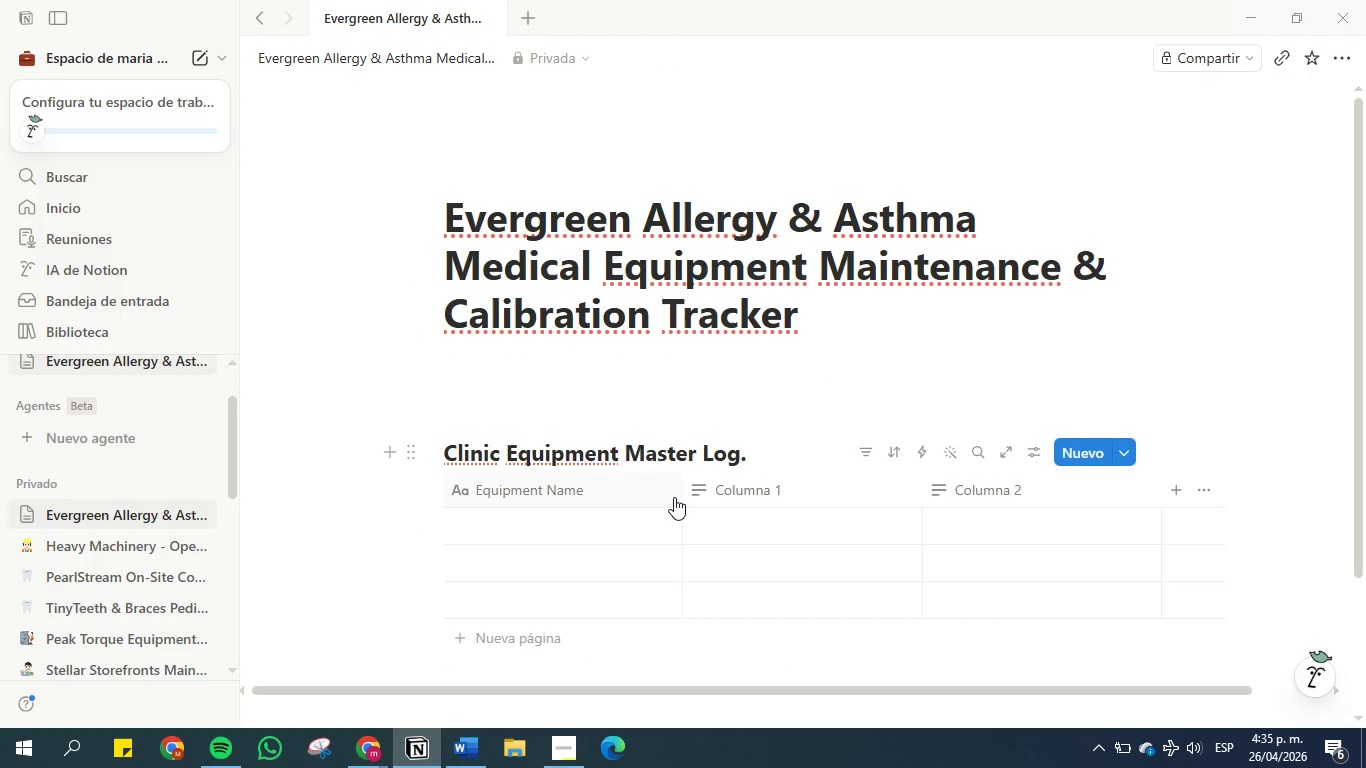 
left_click_drag(start_coordinate=[680, 491], to_coordinate=[613, 498])
 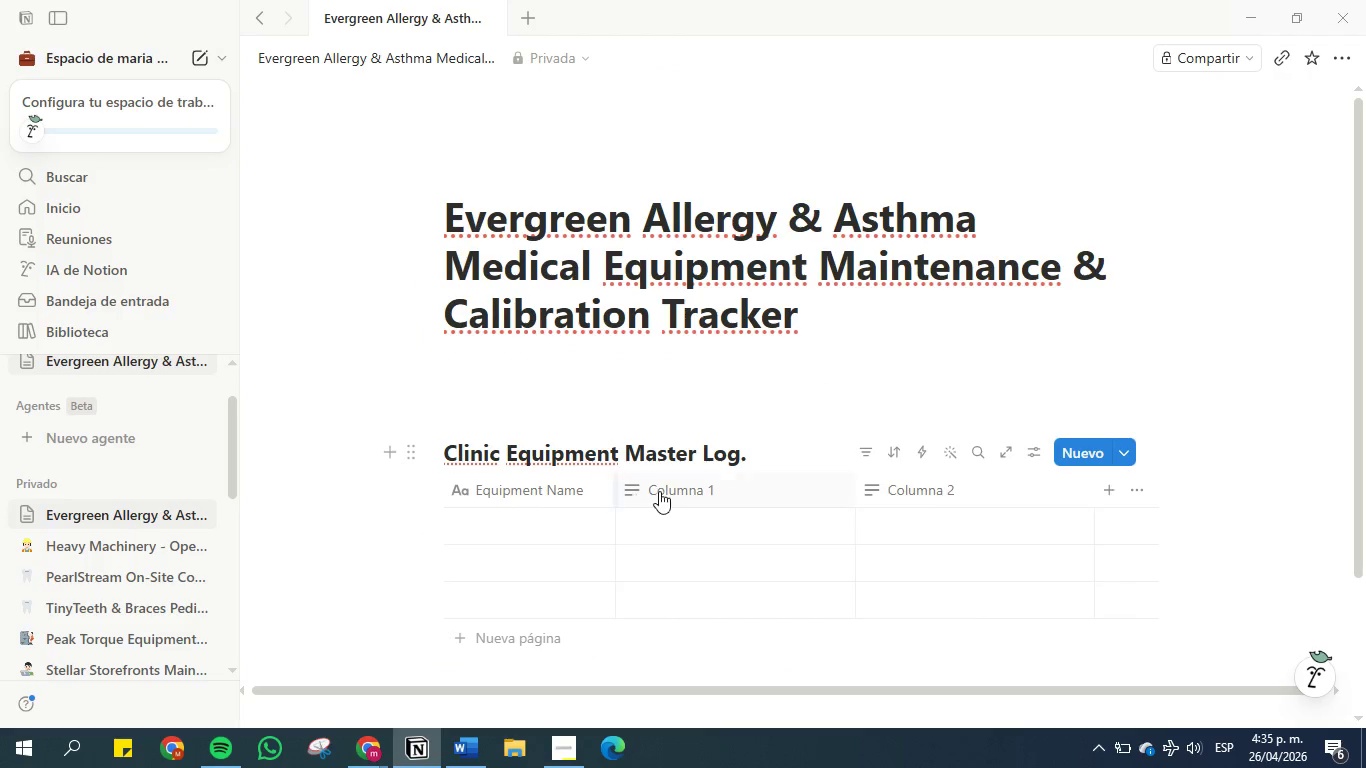 
left_click([659, 491])
 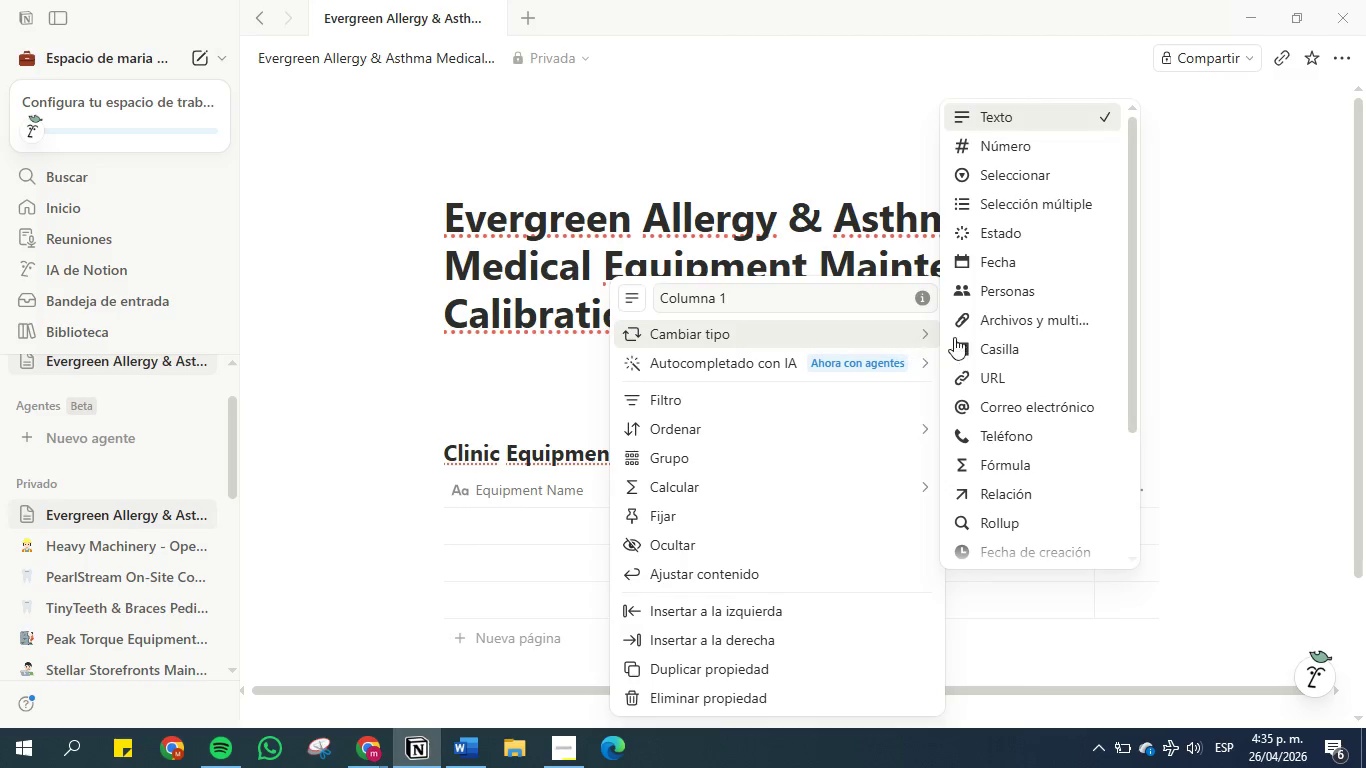 
left_click([1035, 175])
 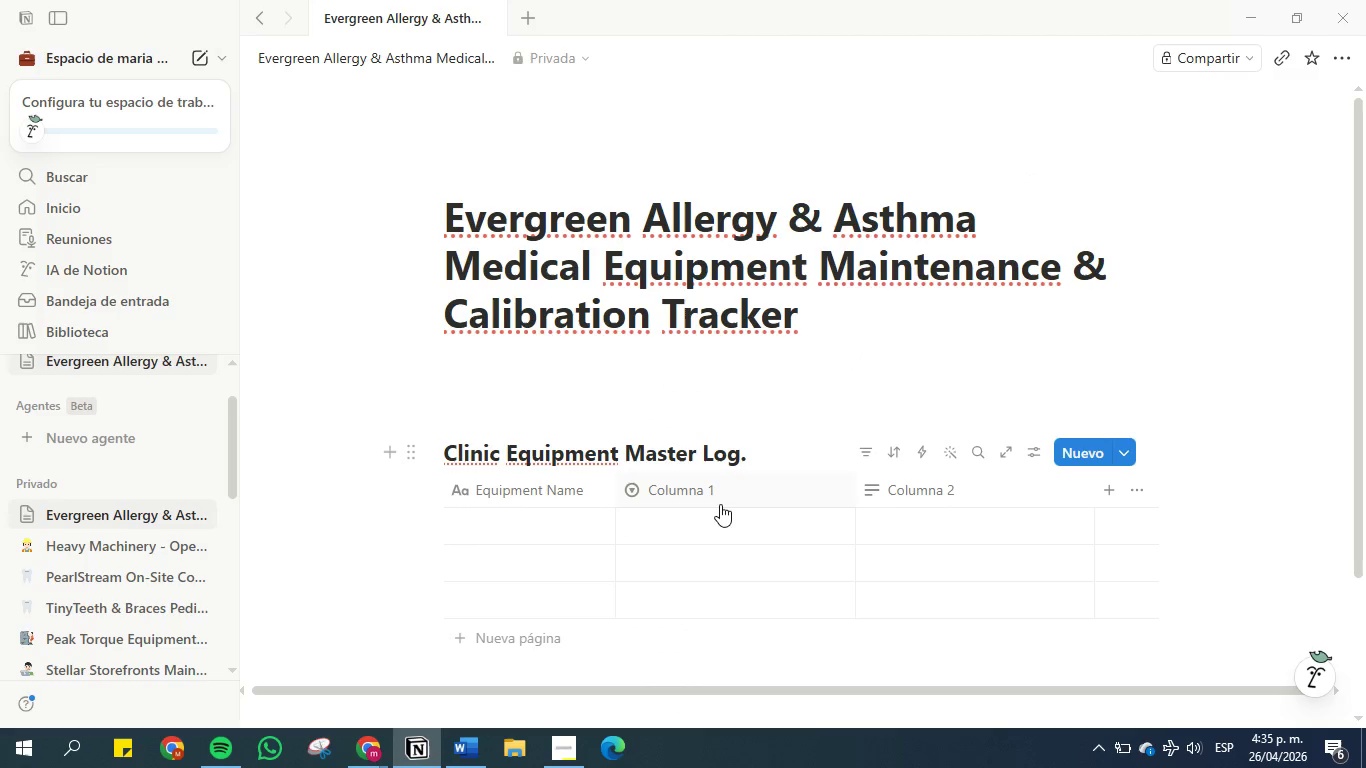 
left_click([698, 486])
 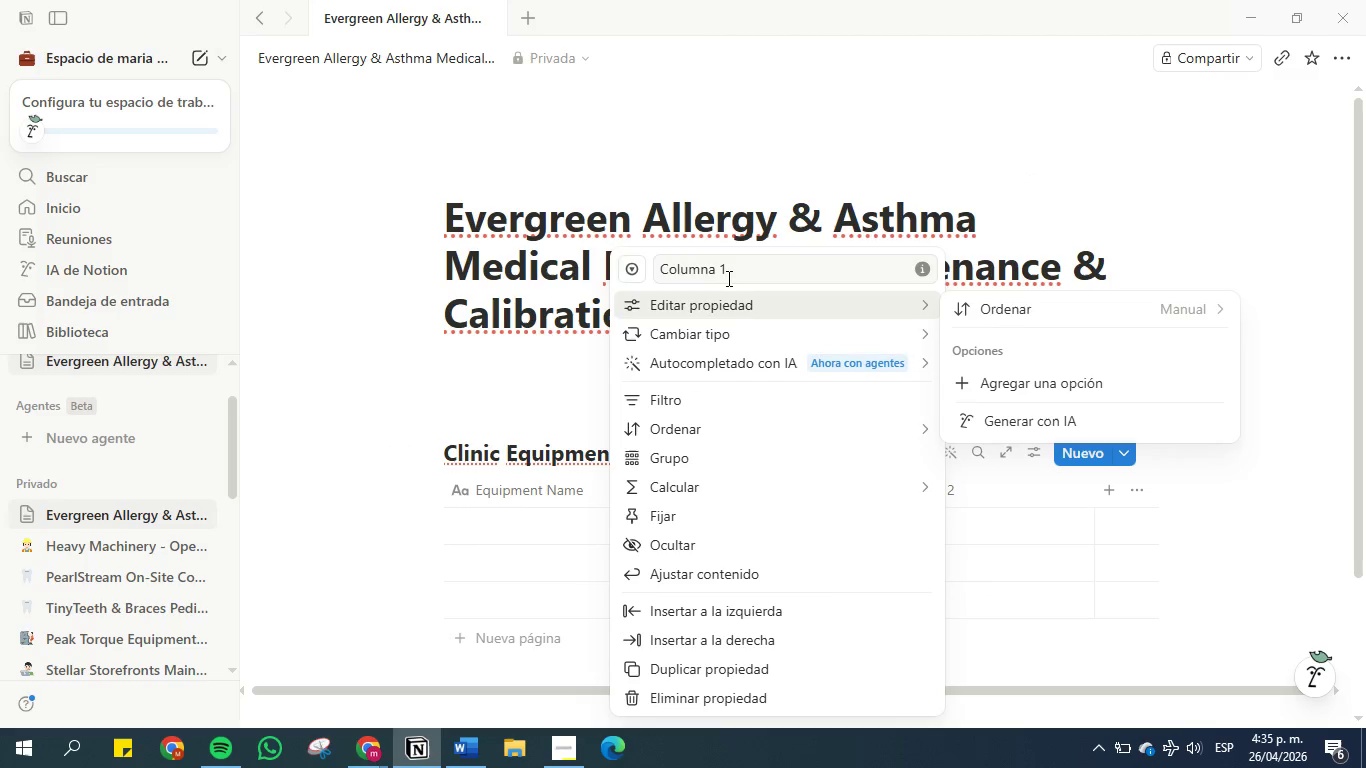 
double_click([727, 278])
 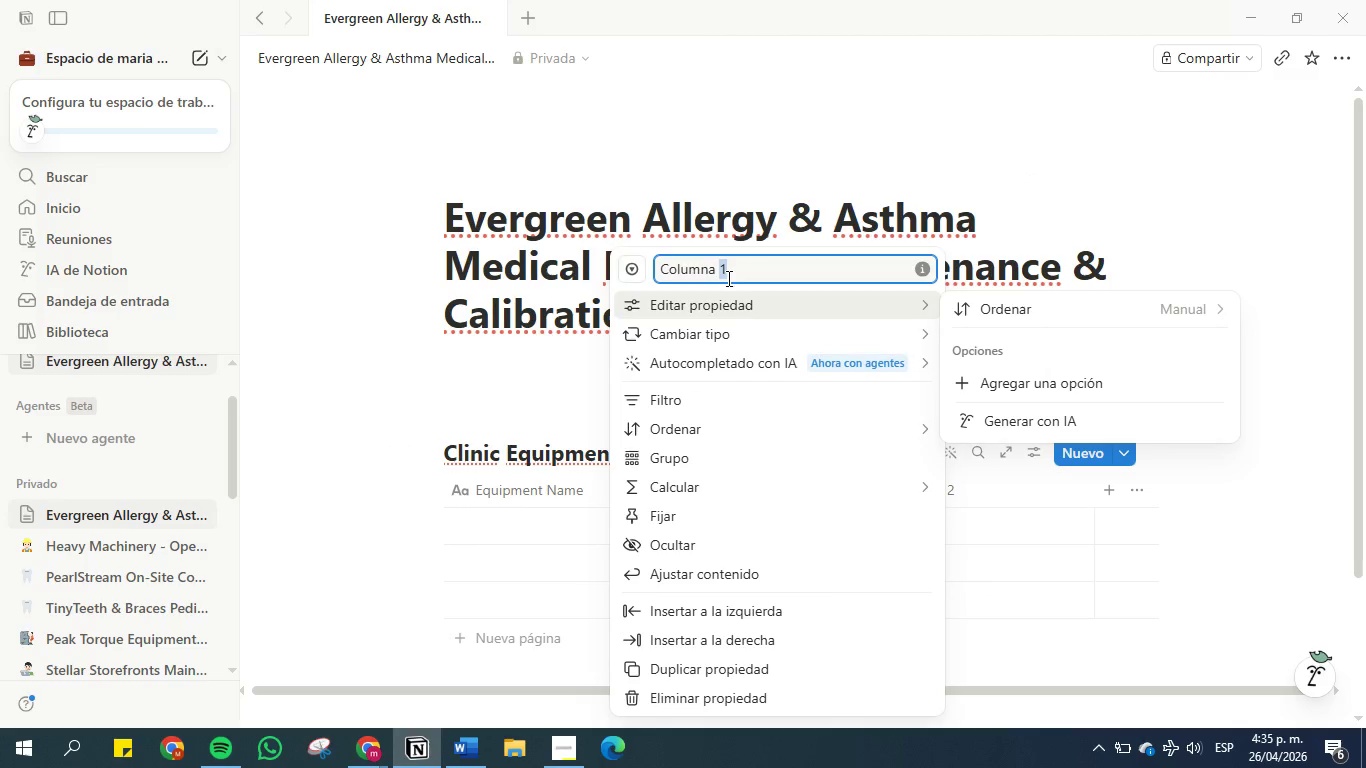 
triple_click([727, 278])
 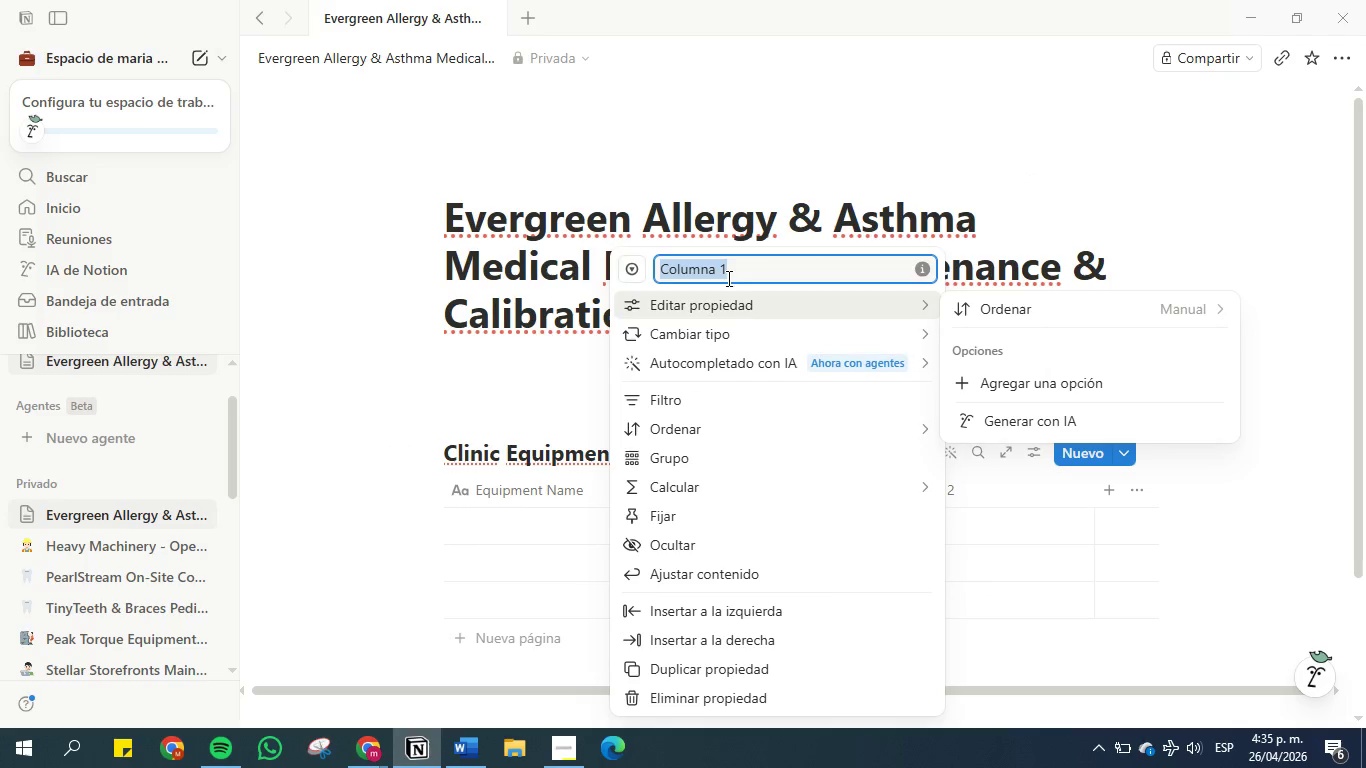 
key(Control+V)
 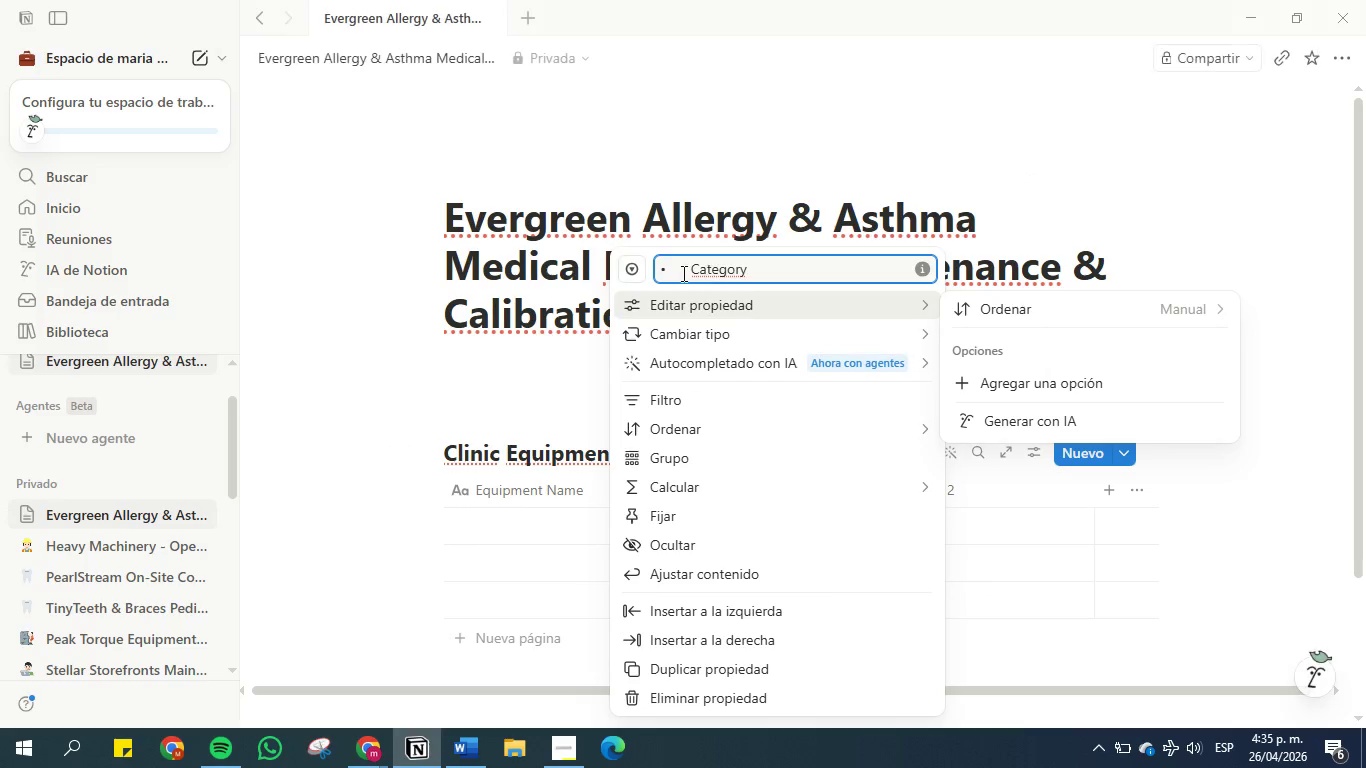 
left_click([696, 266])
 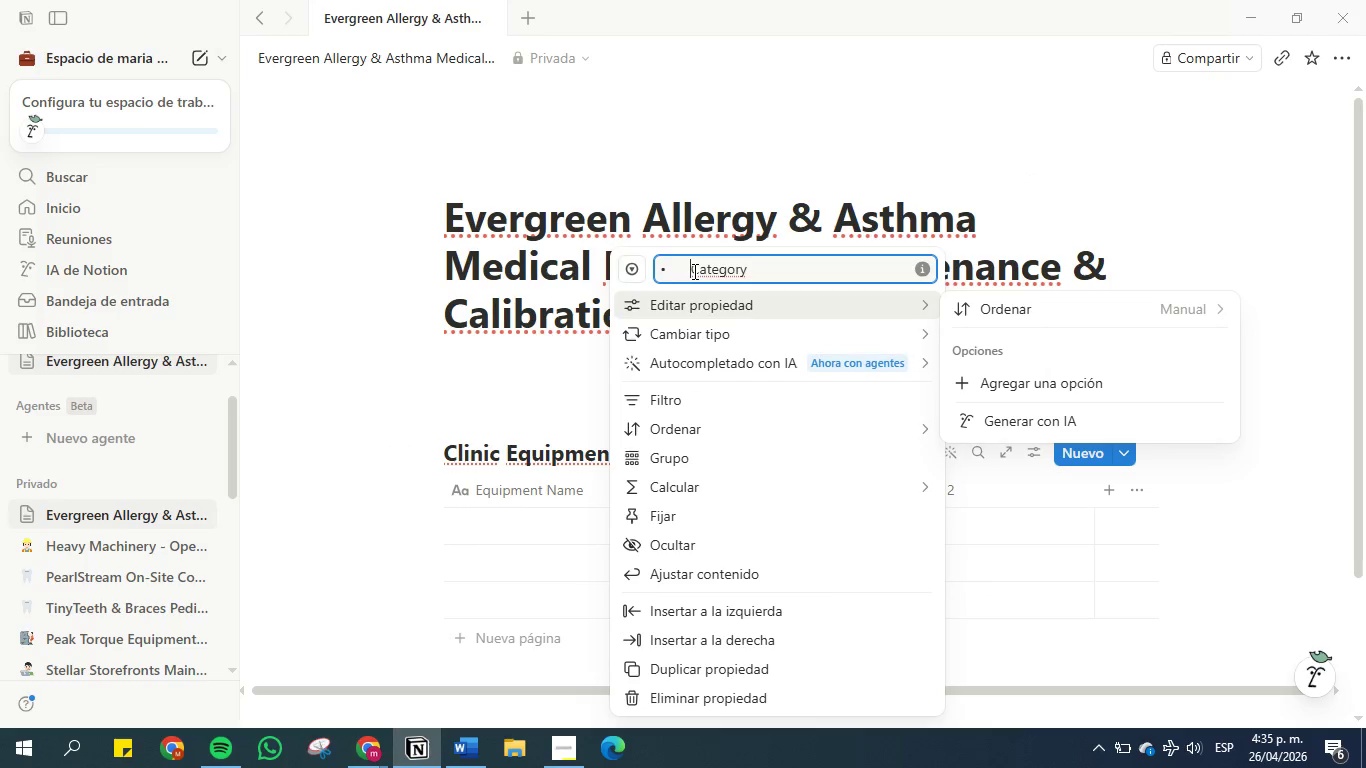 
key(Backspace)
 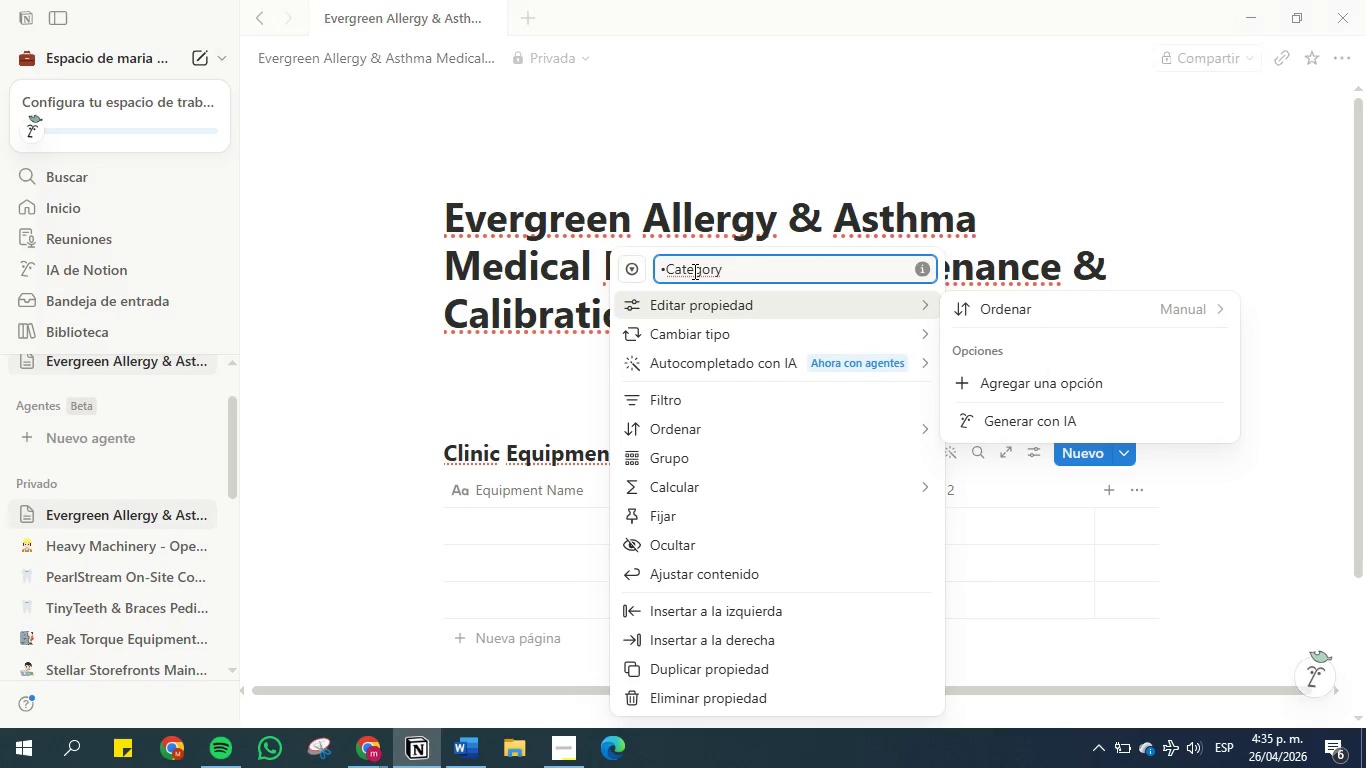 
key(Backspace)
 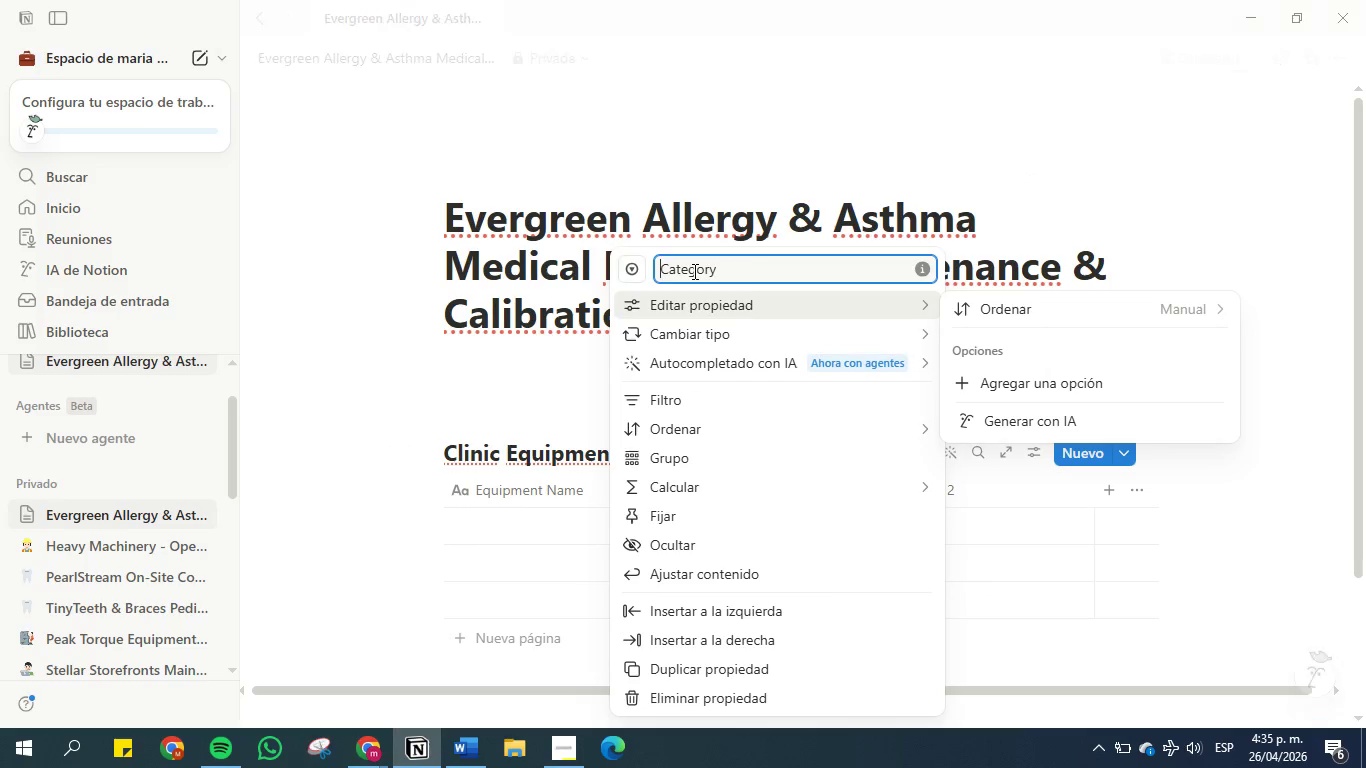 
key(Backspace)
 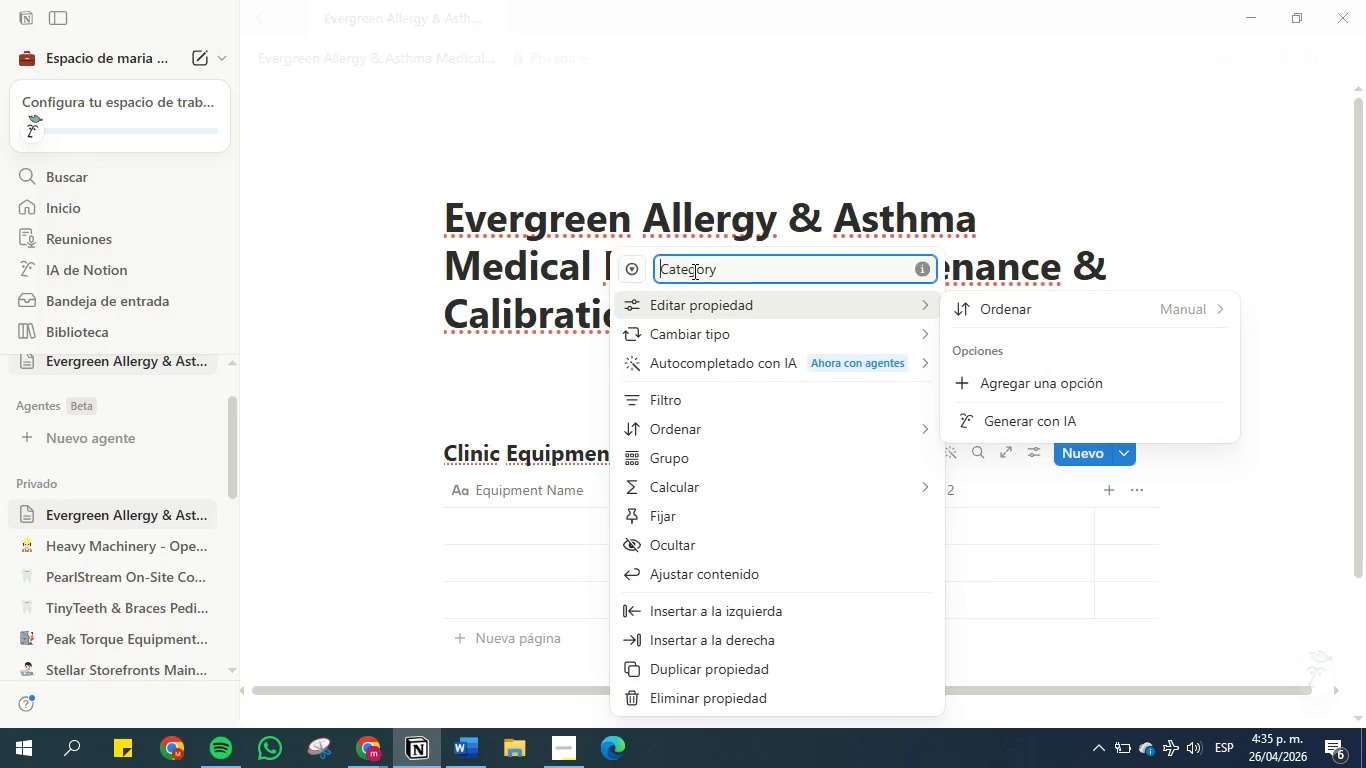 
key(Backspace)
 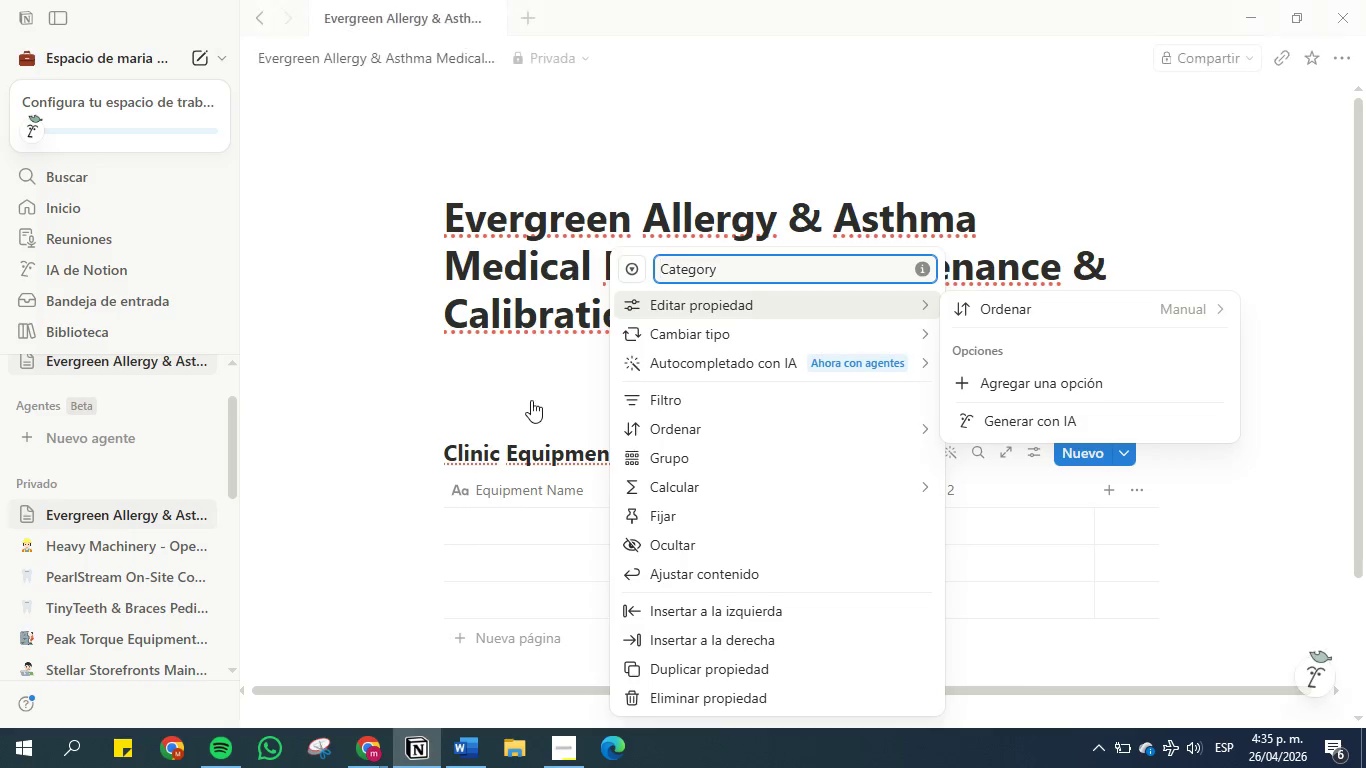 
left_click([531, 400])
 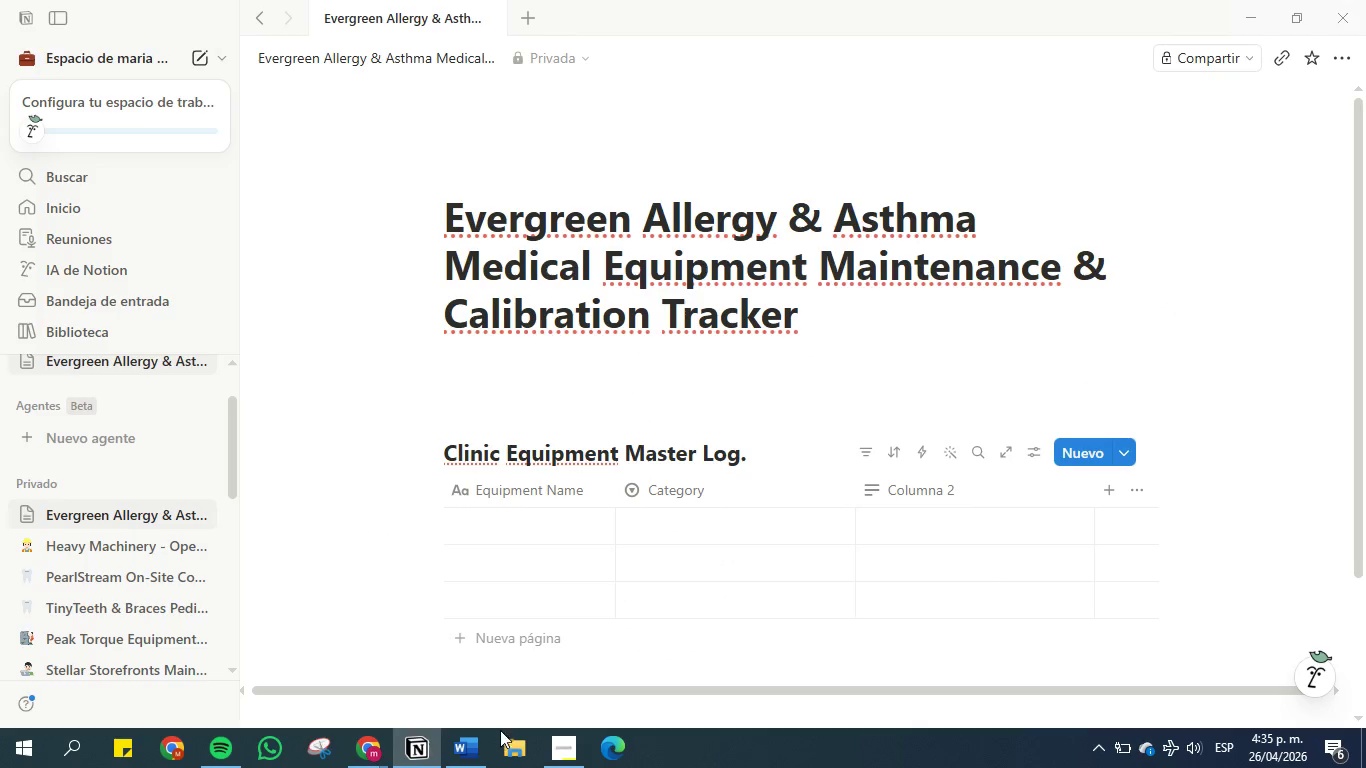 
left_click([460, 761])
 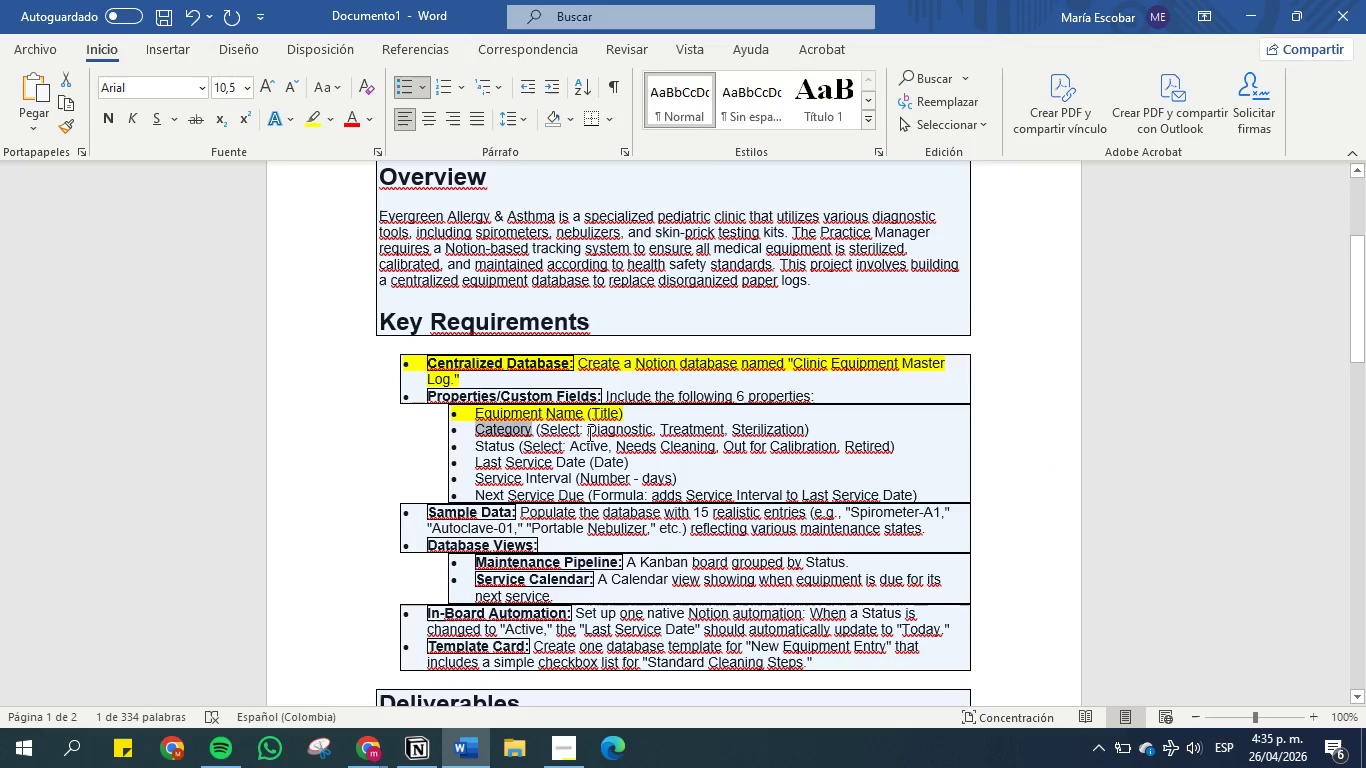 
left_click_drag(start_coordinate=[588, 428], to_coordinate=[652, 431])
 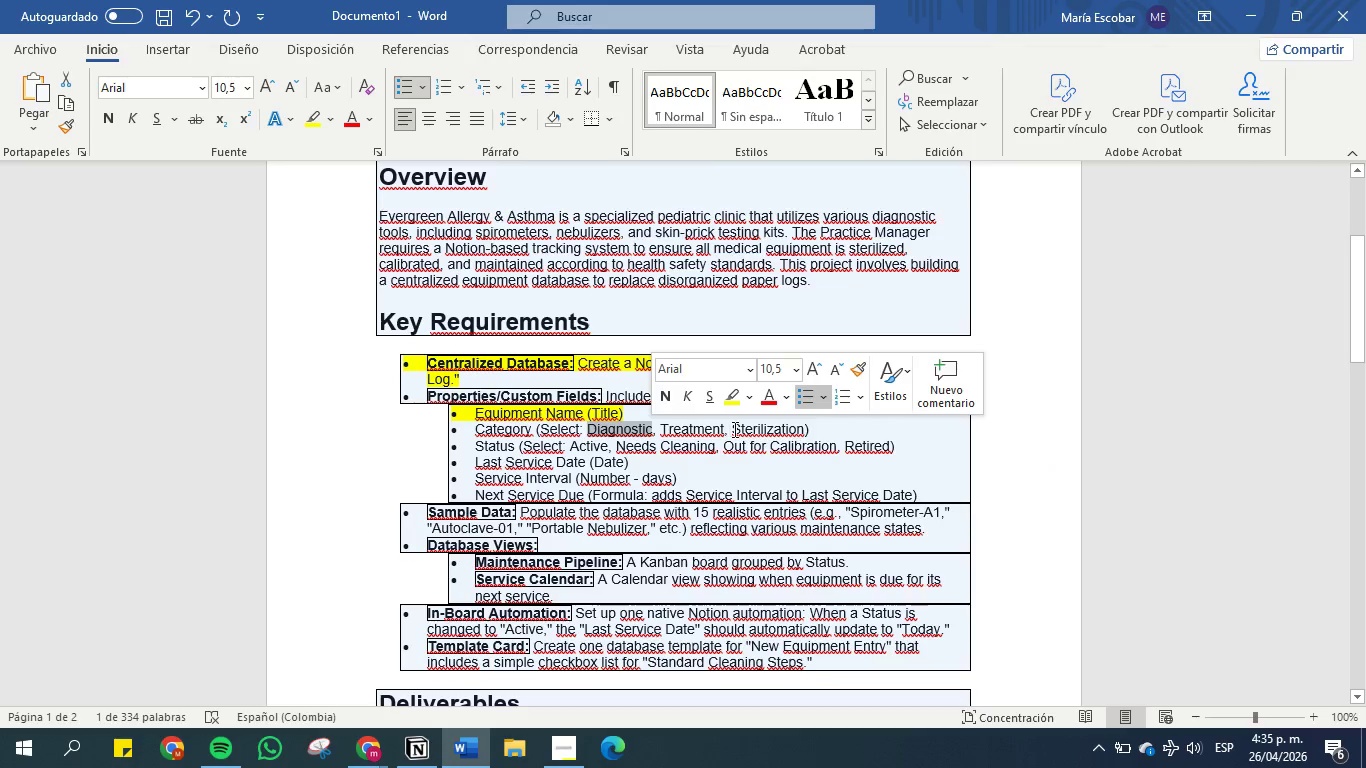 
key(Control+C)
 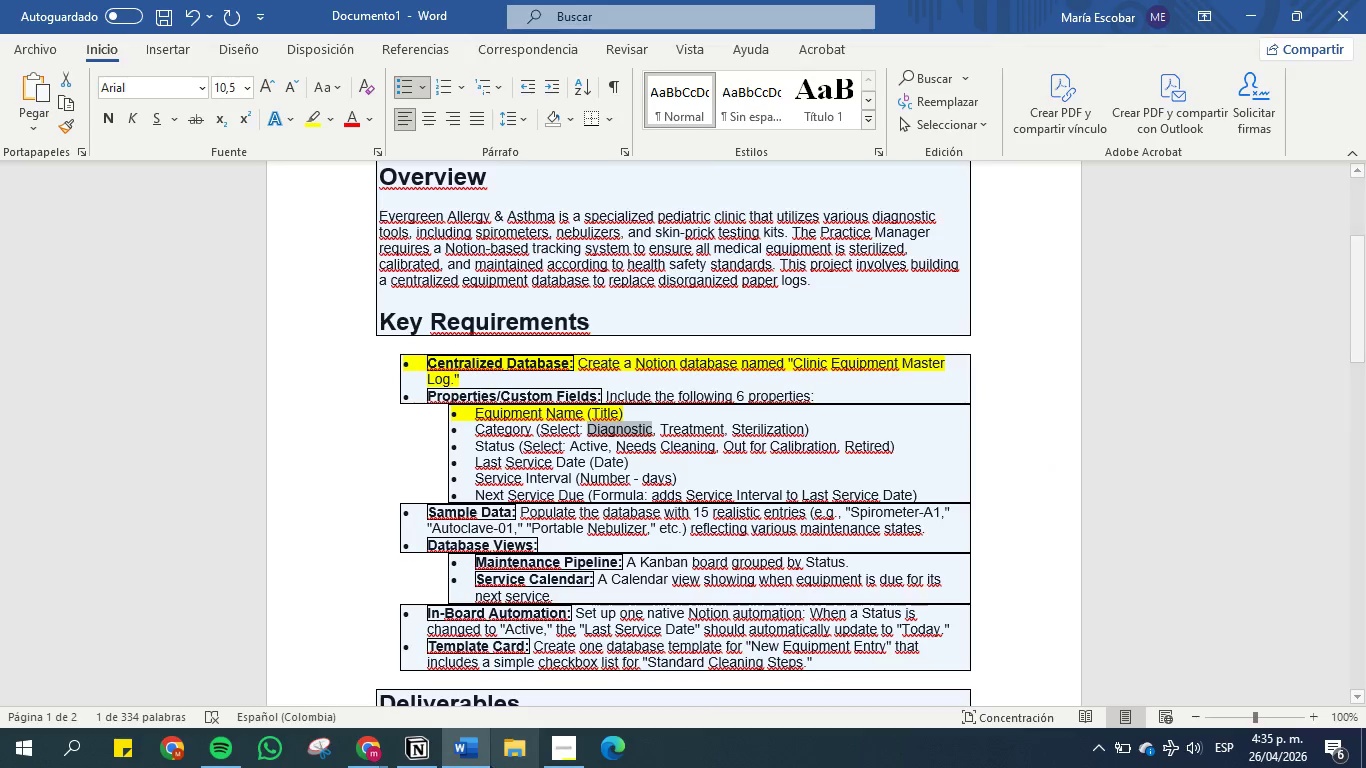 
left_click([424, 750])
 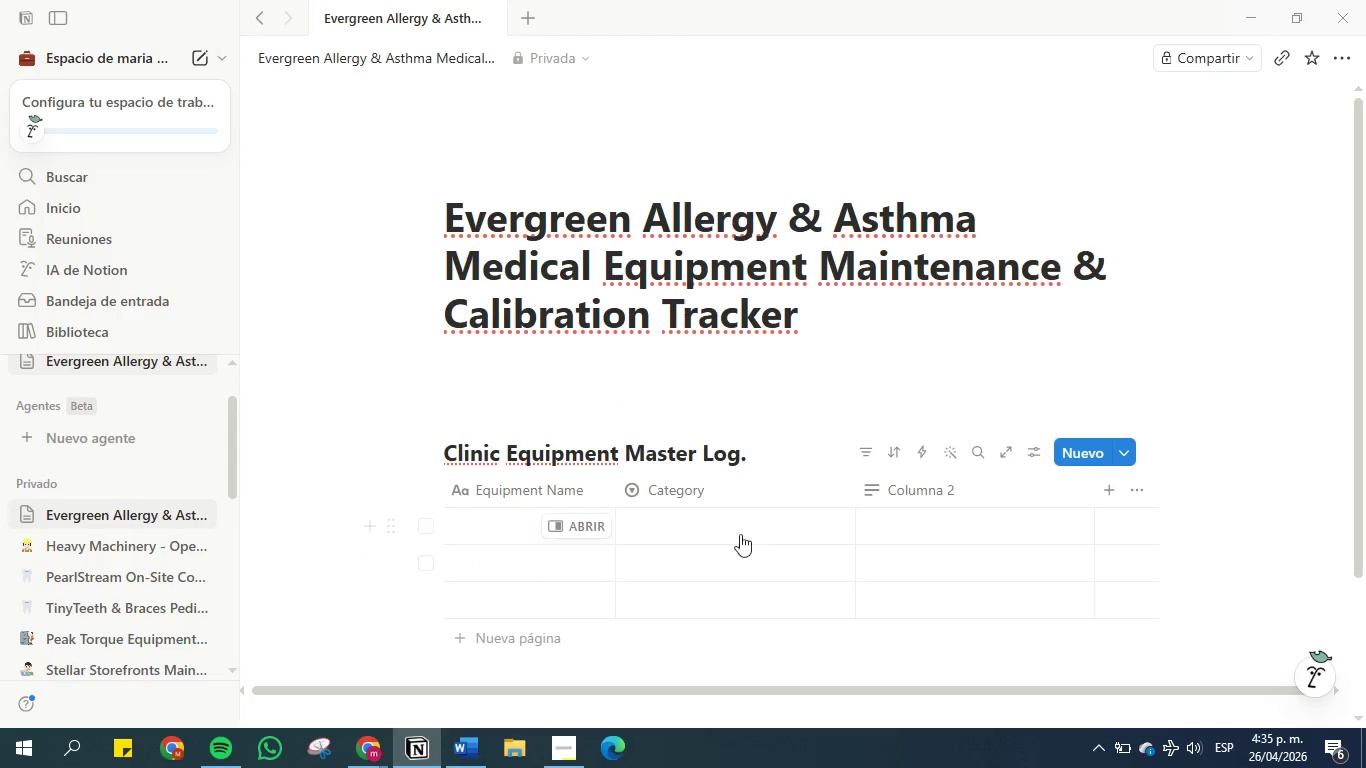 
left_click([707, 524])
 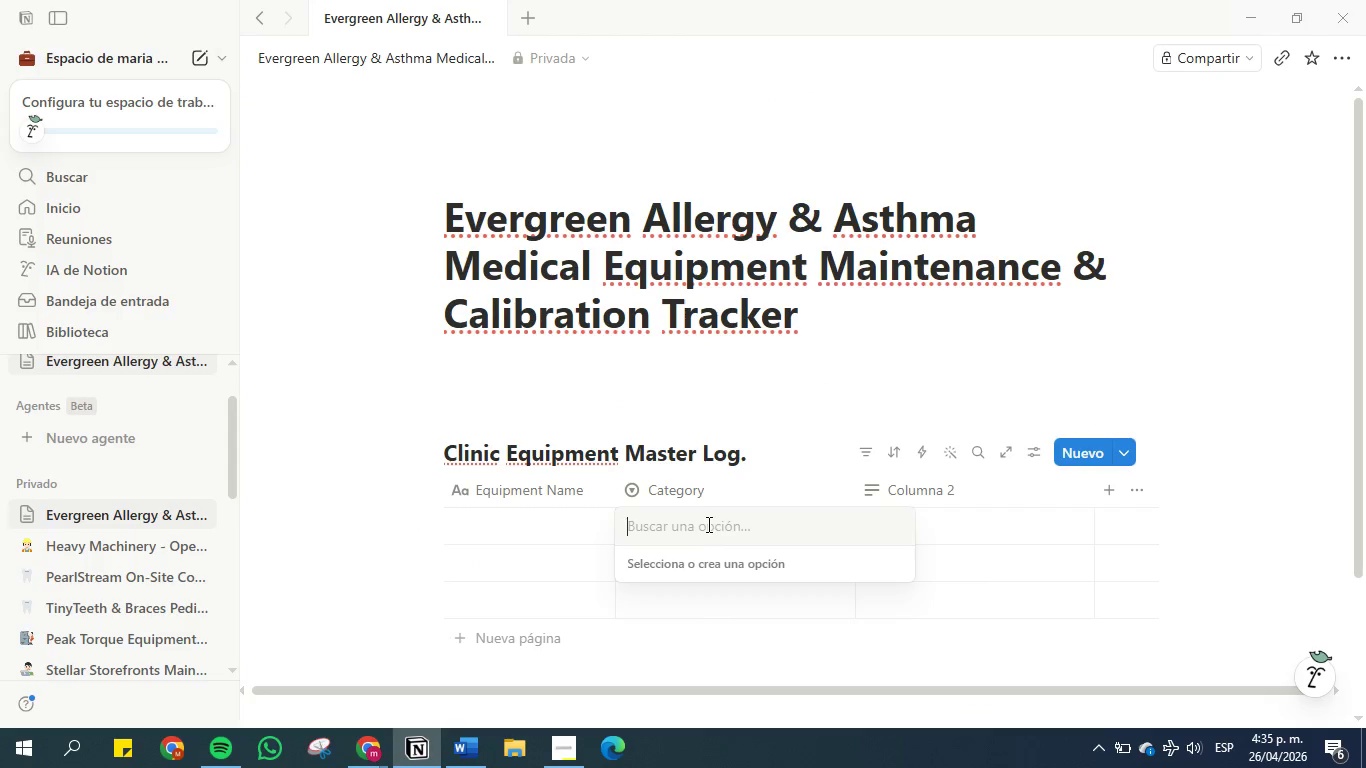 
key(Control+V)
 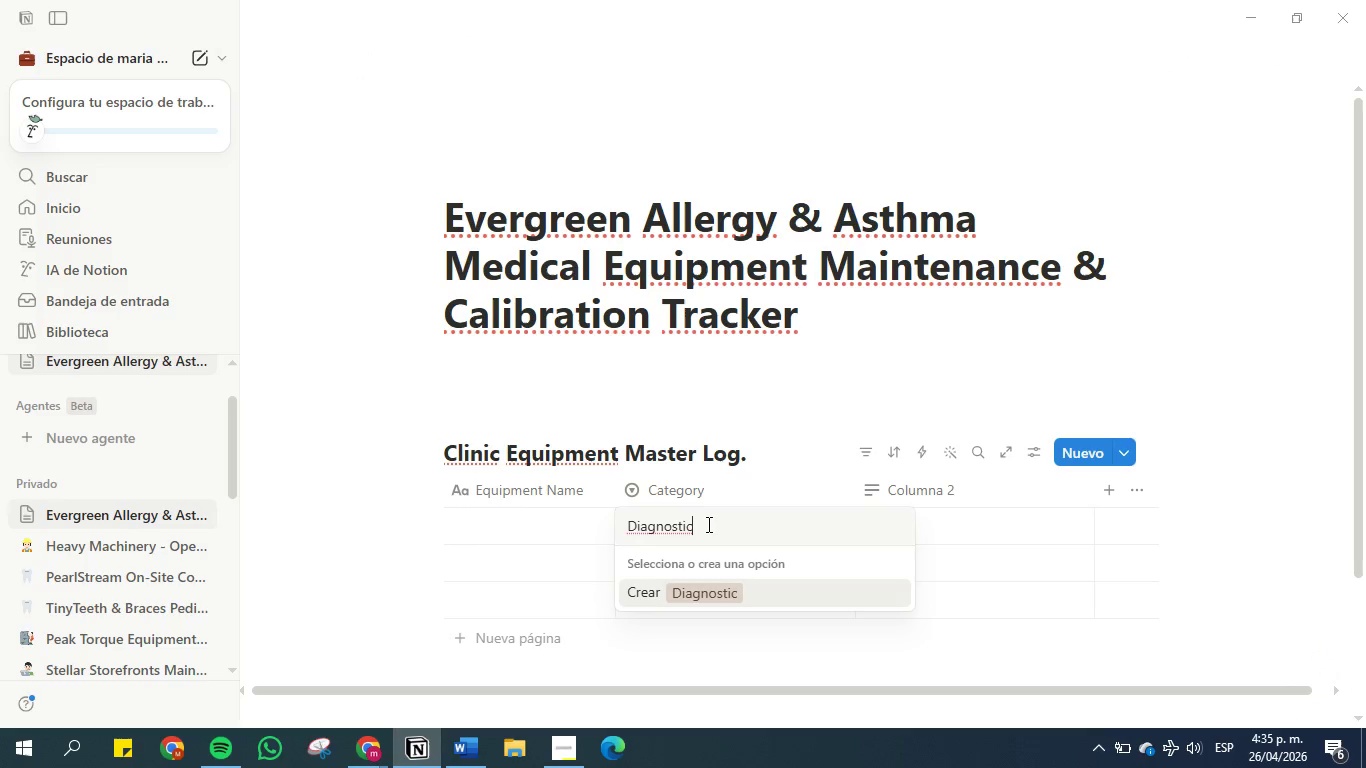 
key(Enter)
 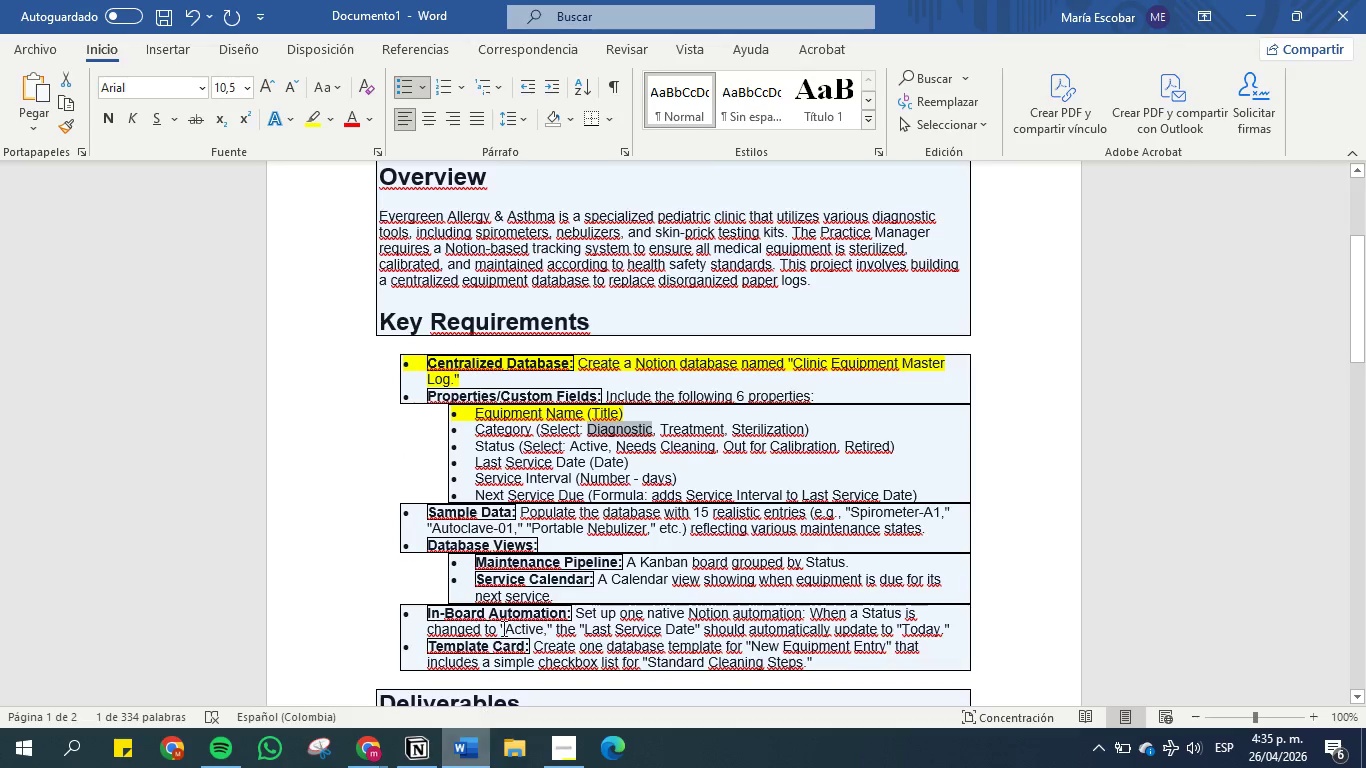 
left_click([669, 455])
 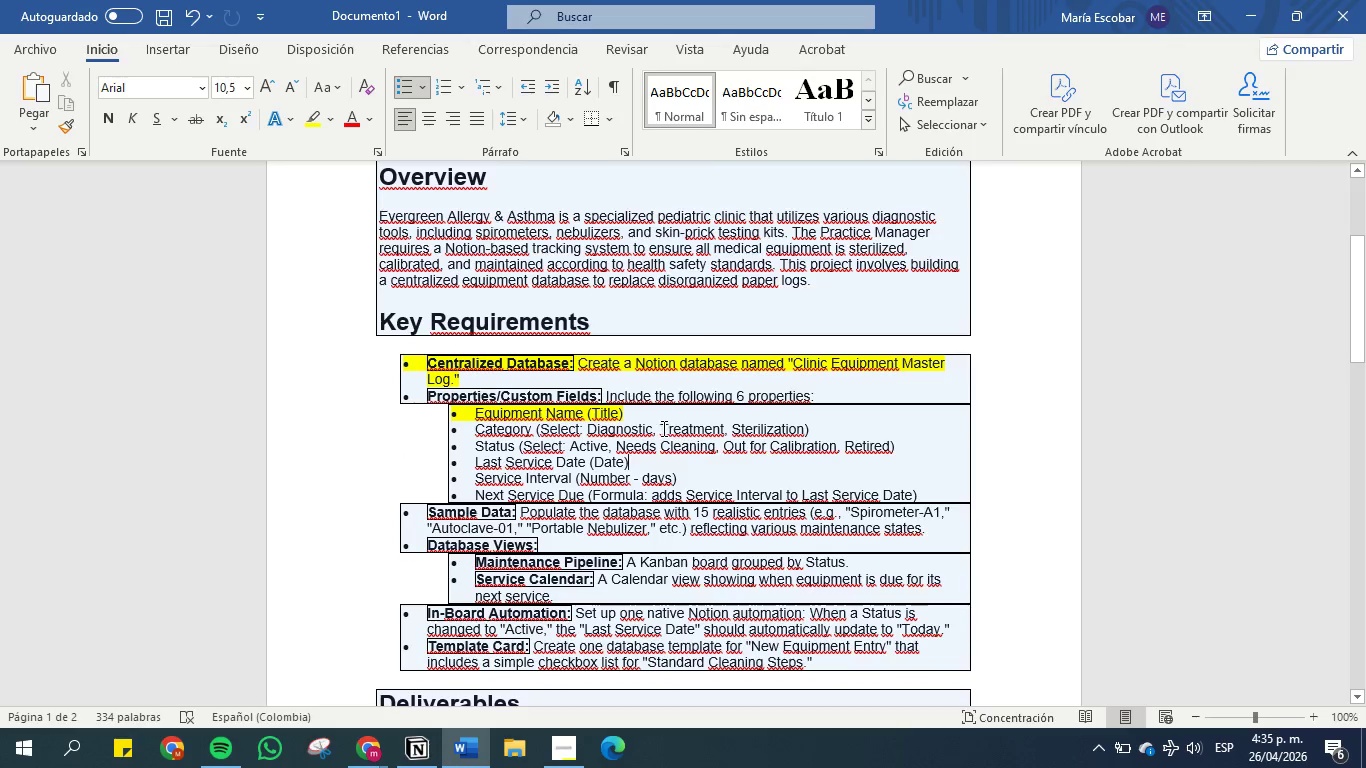 
left_click_drag(start_coordinate=[661, 428], to_coordinate=[721, 429])
 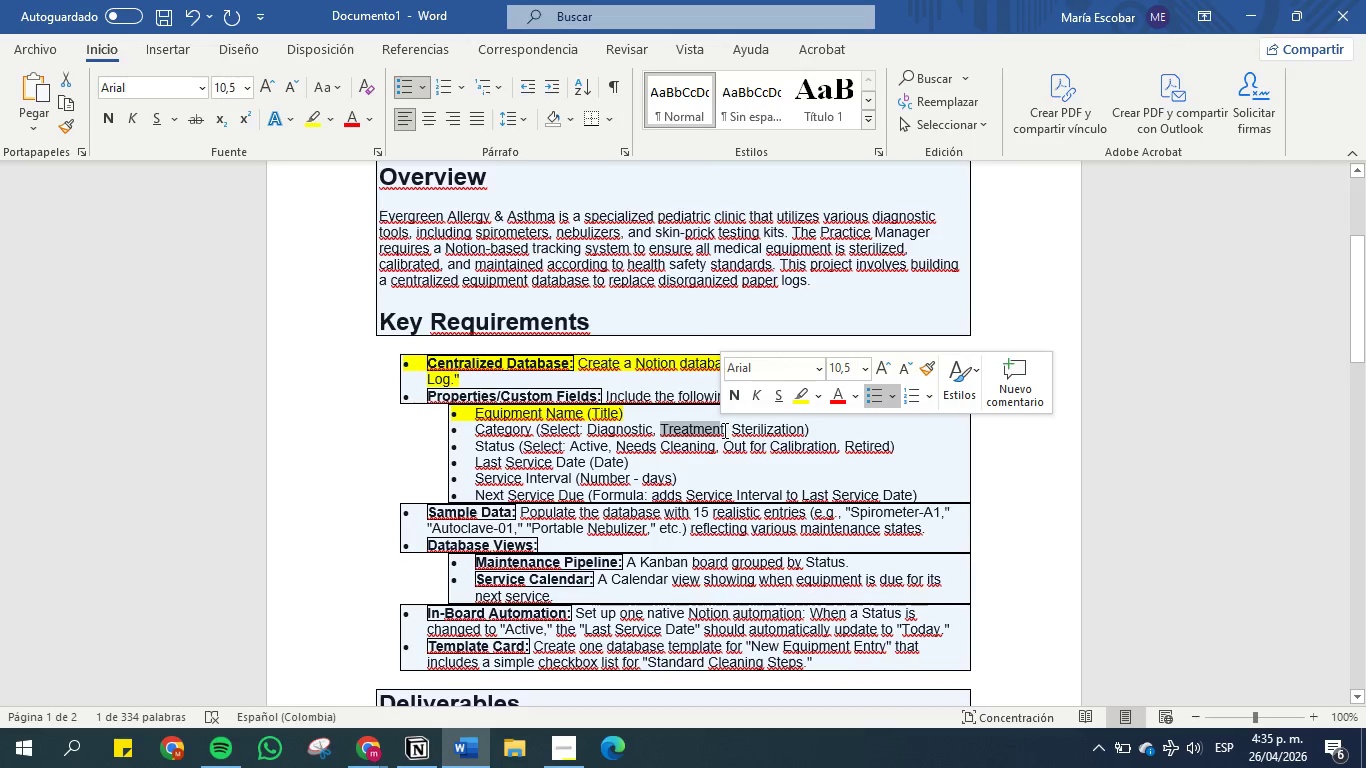 
left_click_drag(start_coordinate=[723, 430], to_coordinate=[662, 435])
 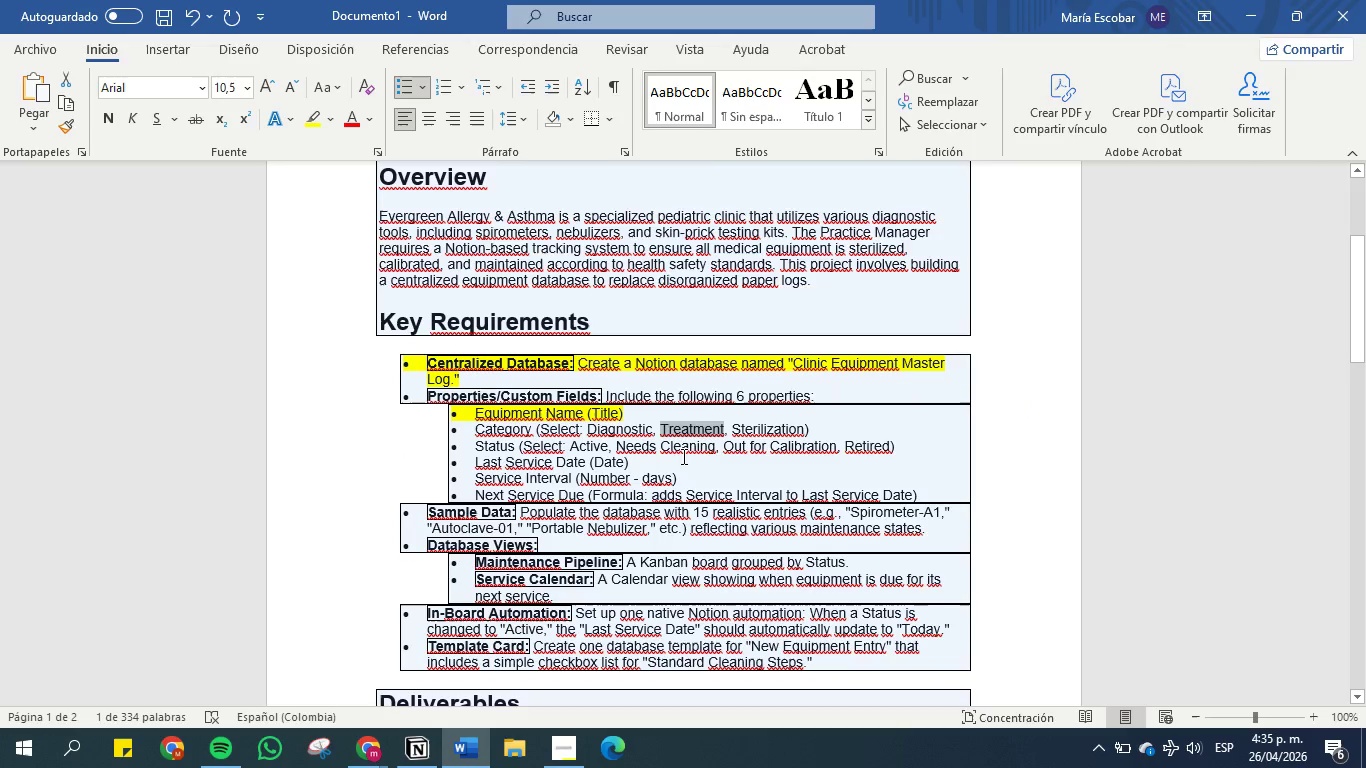 
key(Control+C)
 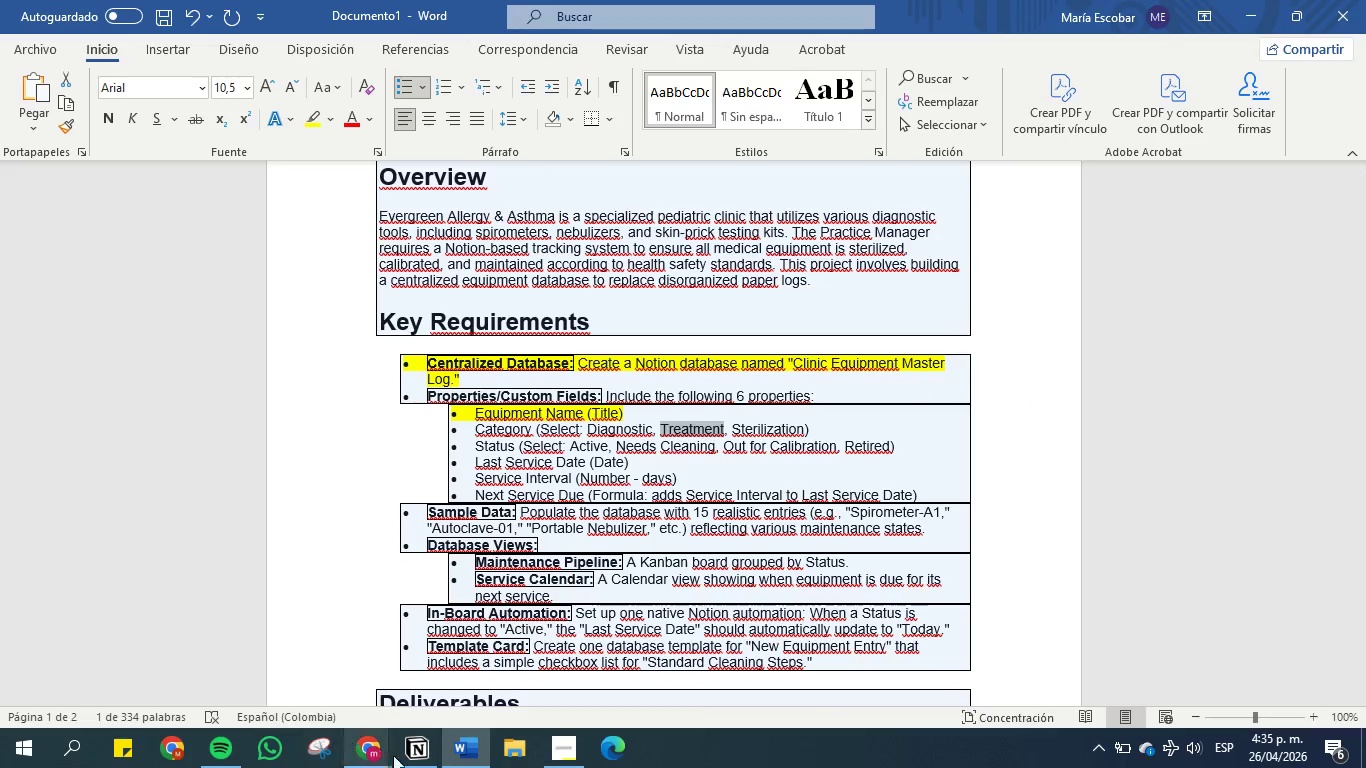 
left_click([432, 759])
 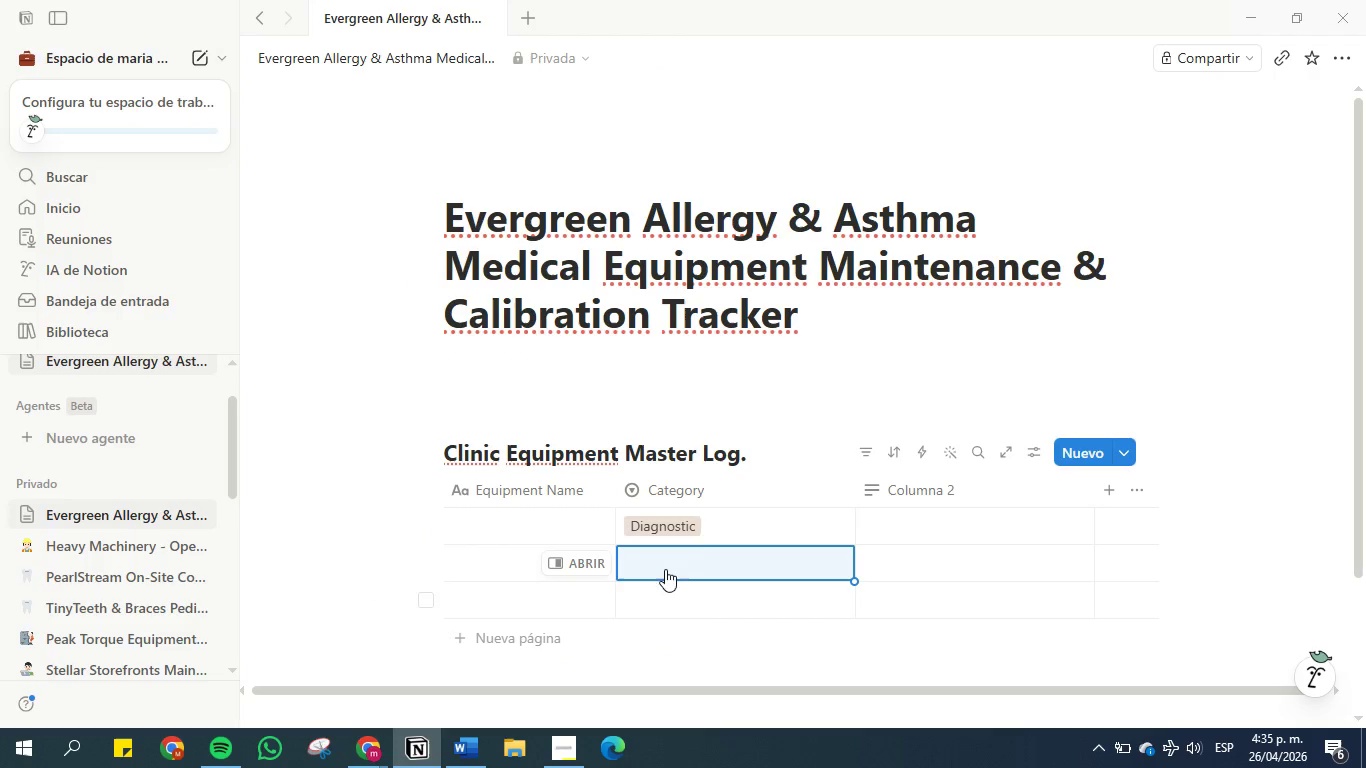 
left_click([734, 528])
 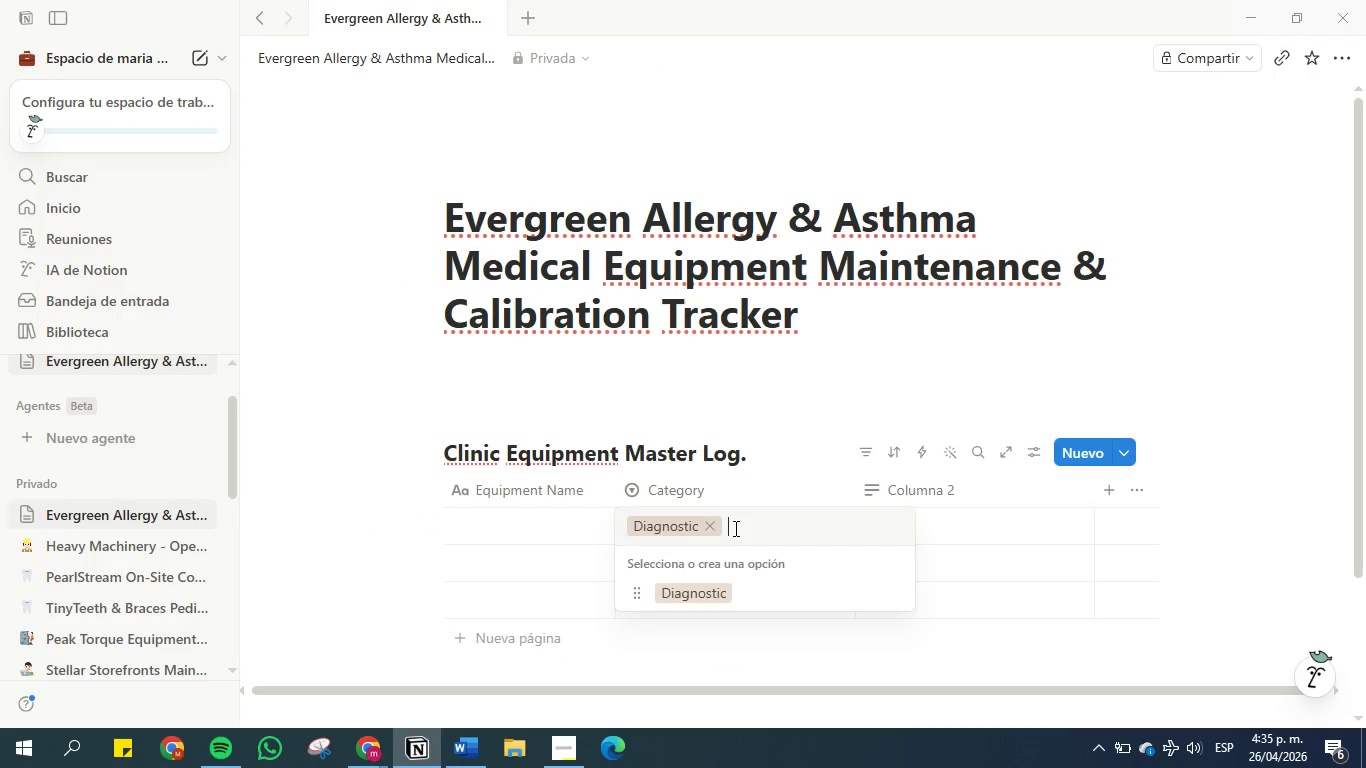 
key(Control+V)
 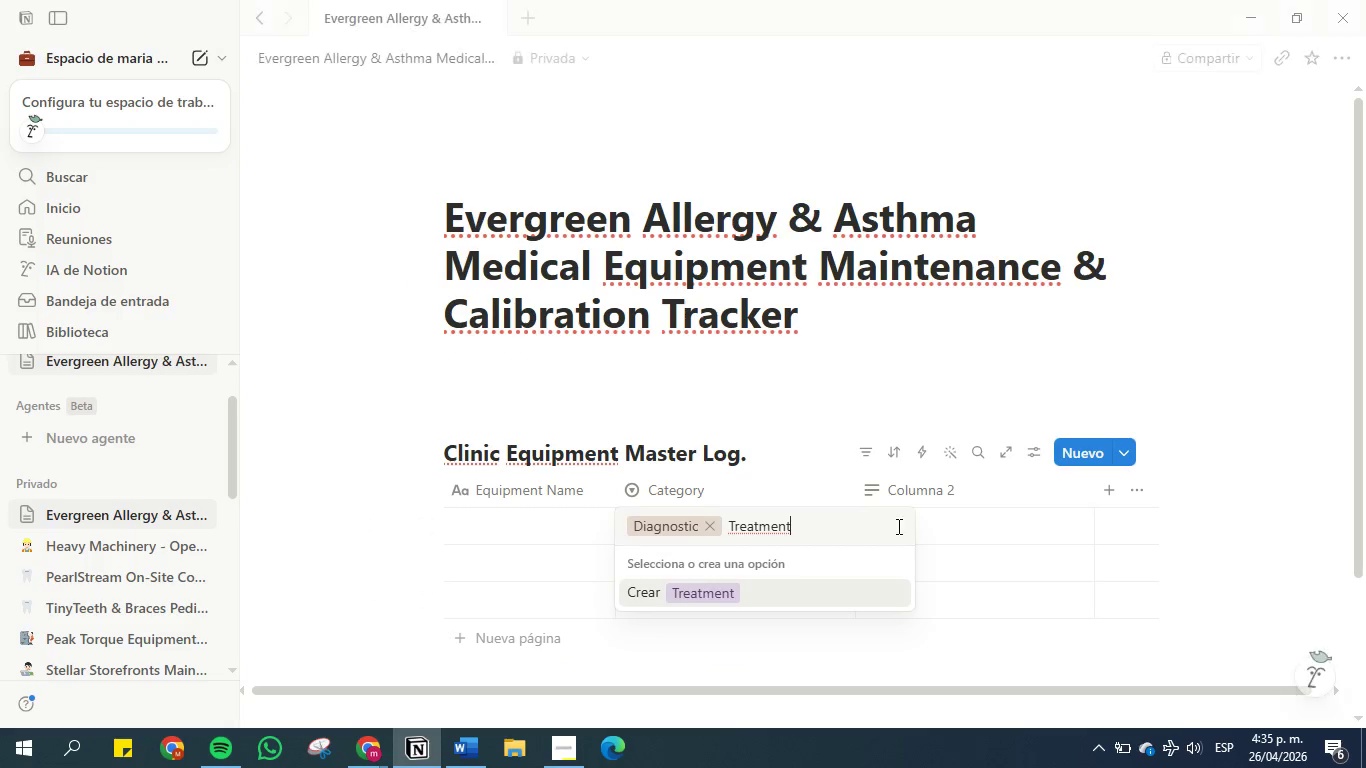 
key(Enter)
 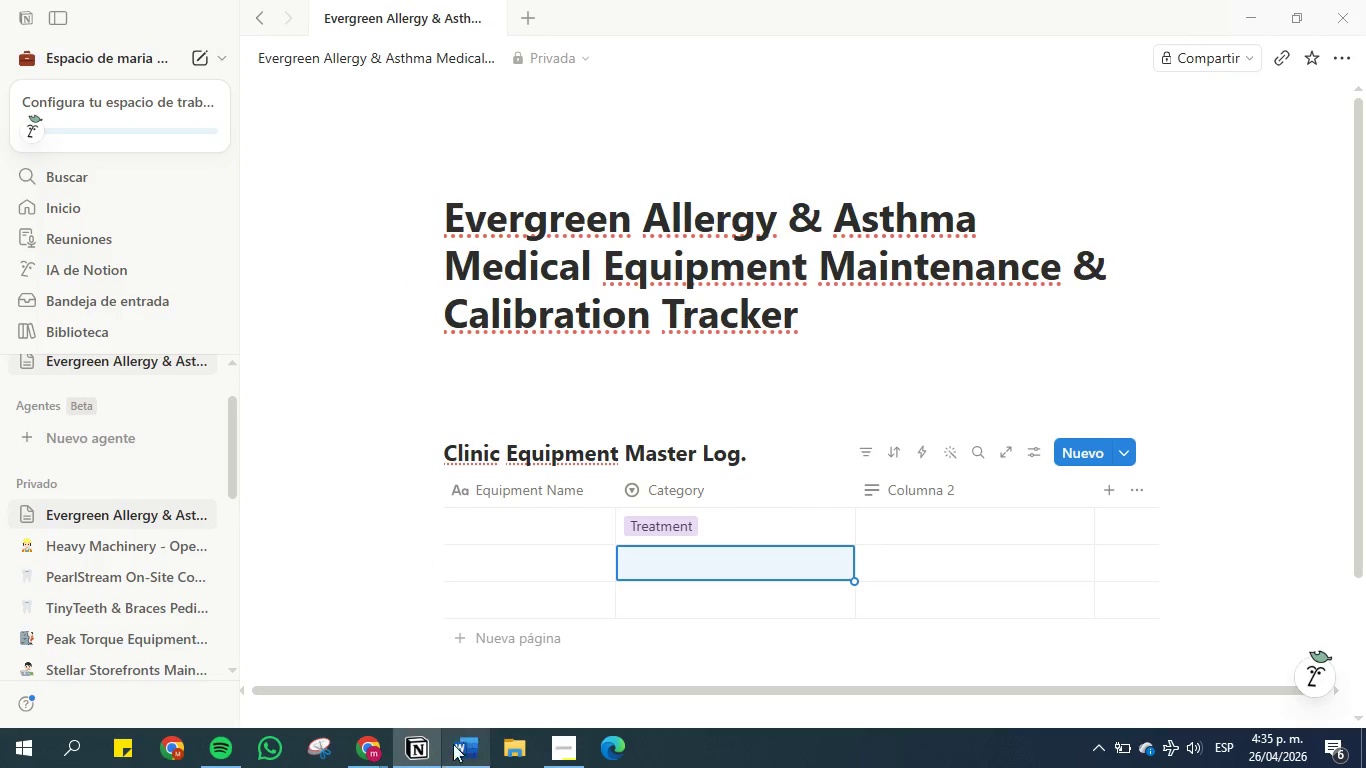 
left_click([455, 746])
 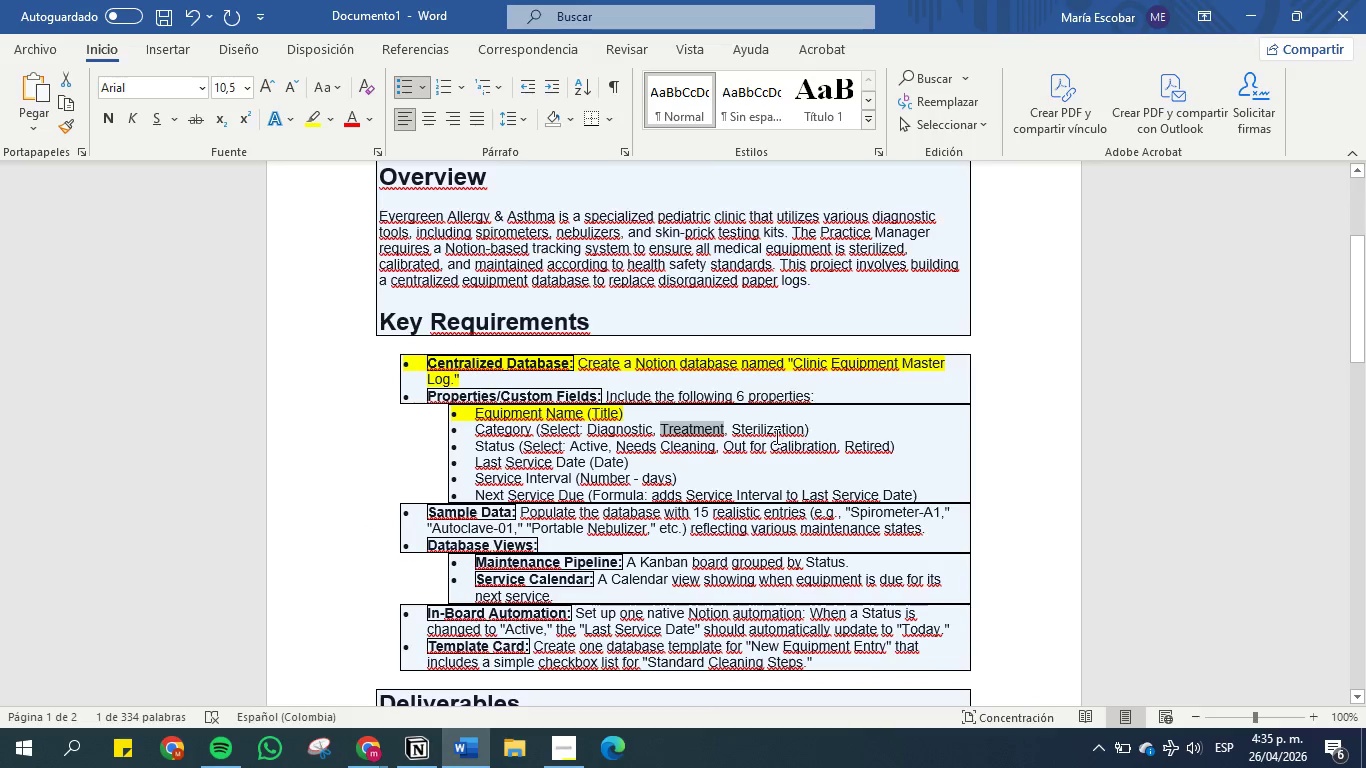 
left_click([775, 436])
 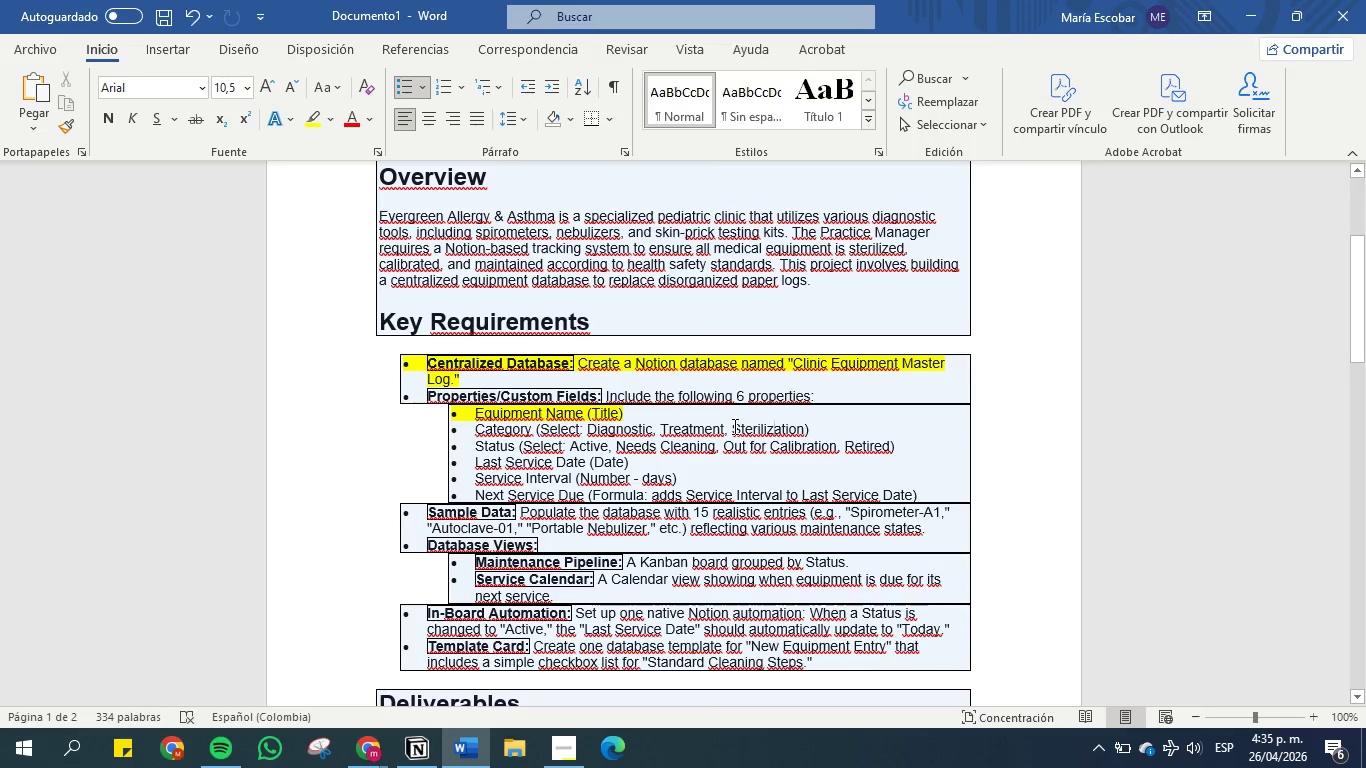 
left_click_drag(start_coordinate=[733, 426], to_coordinate=[803, 433])
 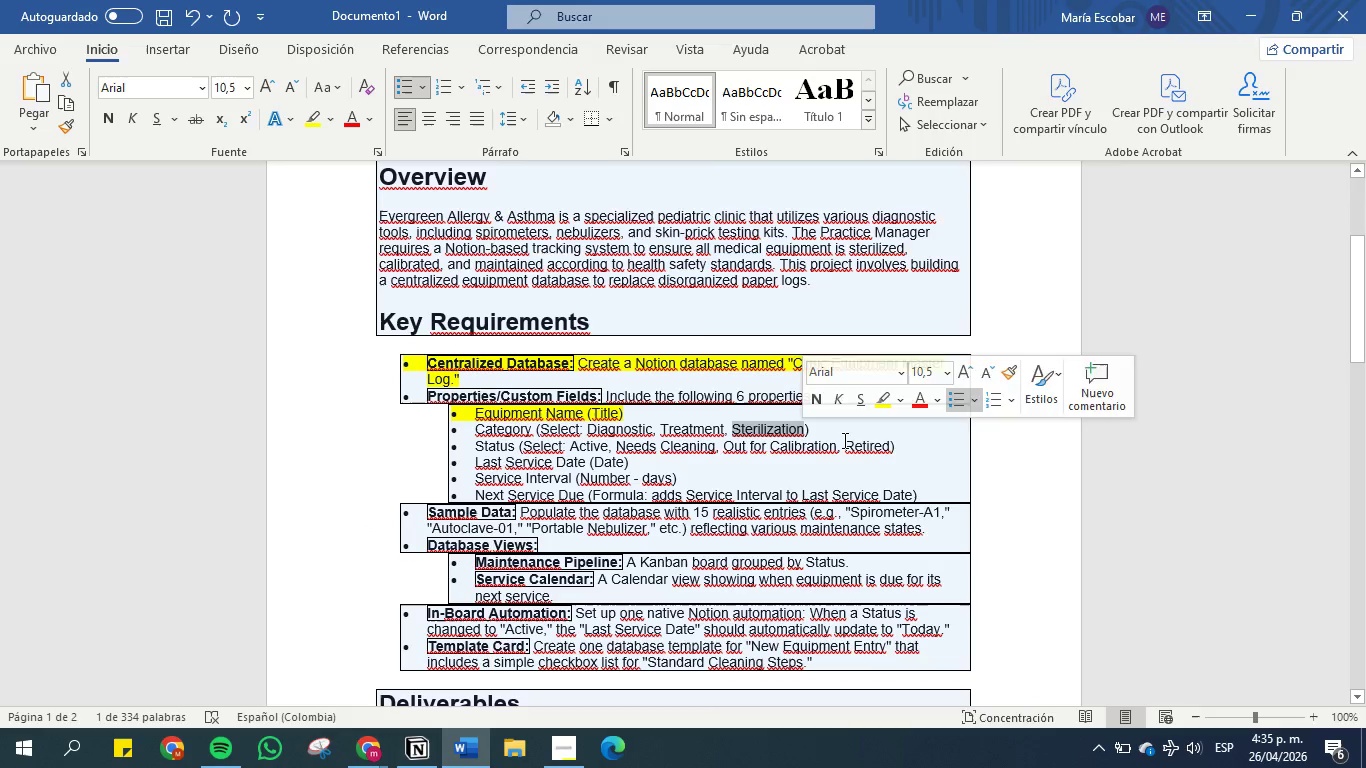 
key(Control+C)
 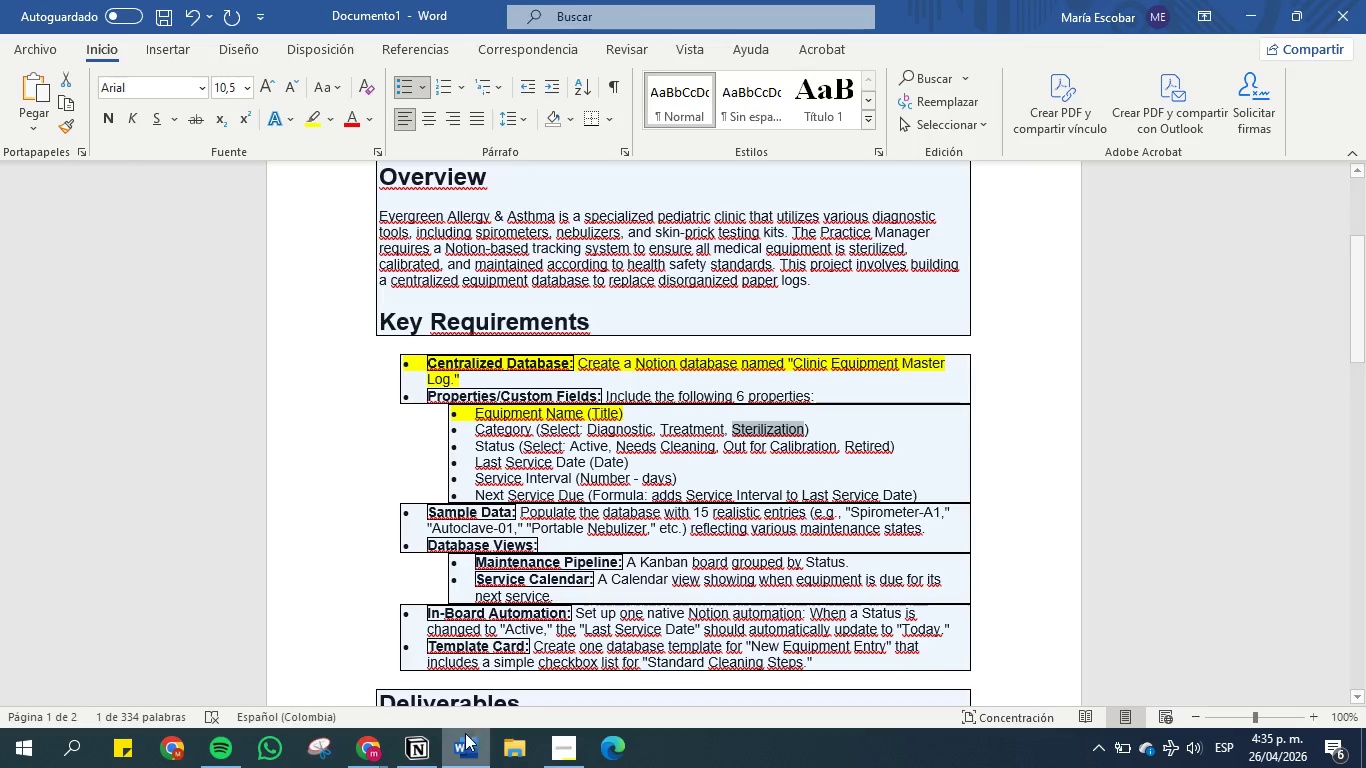 
left_click([426, 742])
 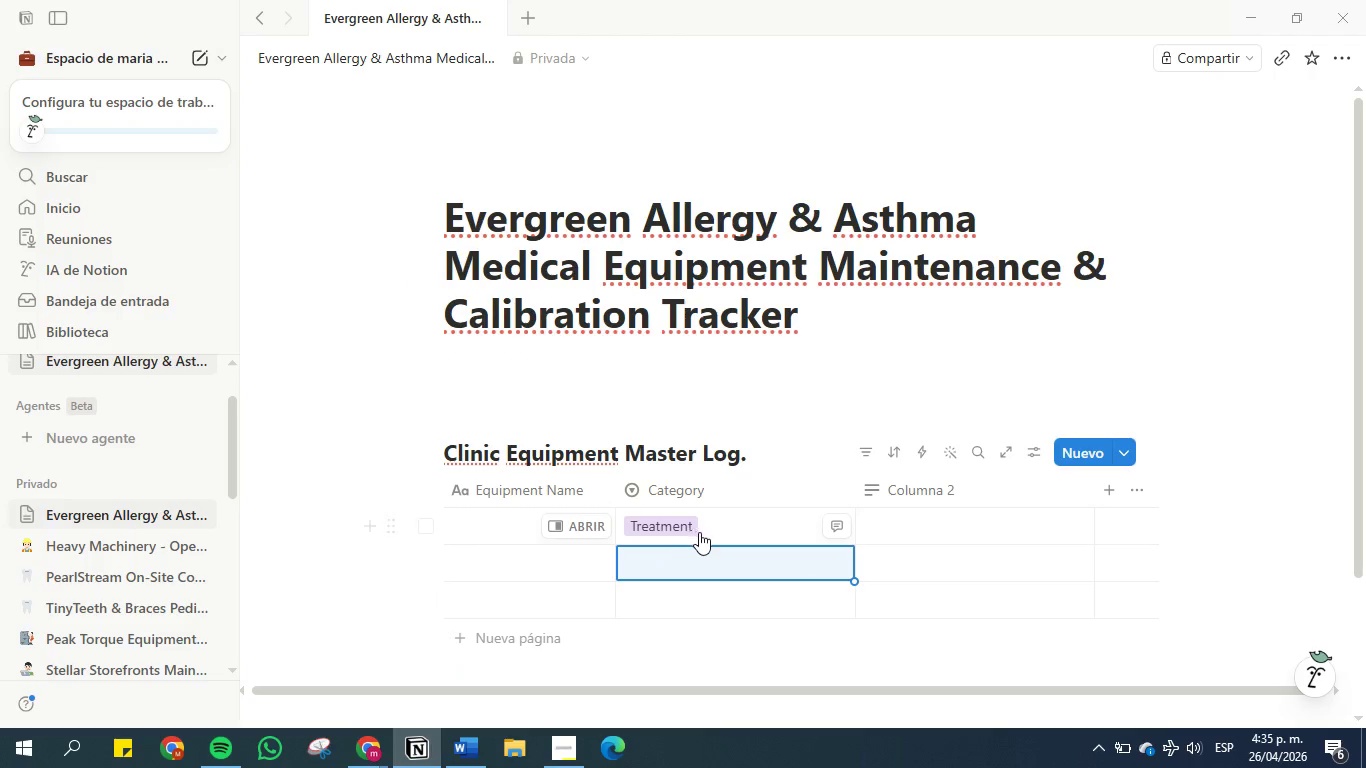 
left_click([719, 529])
 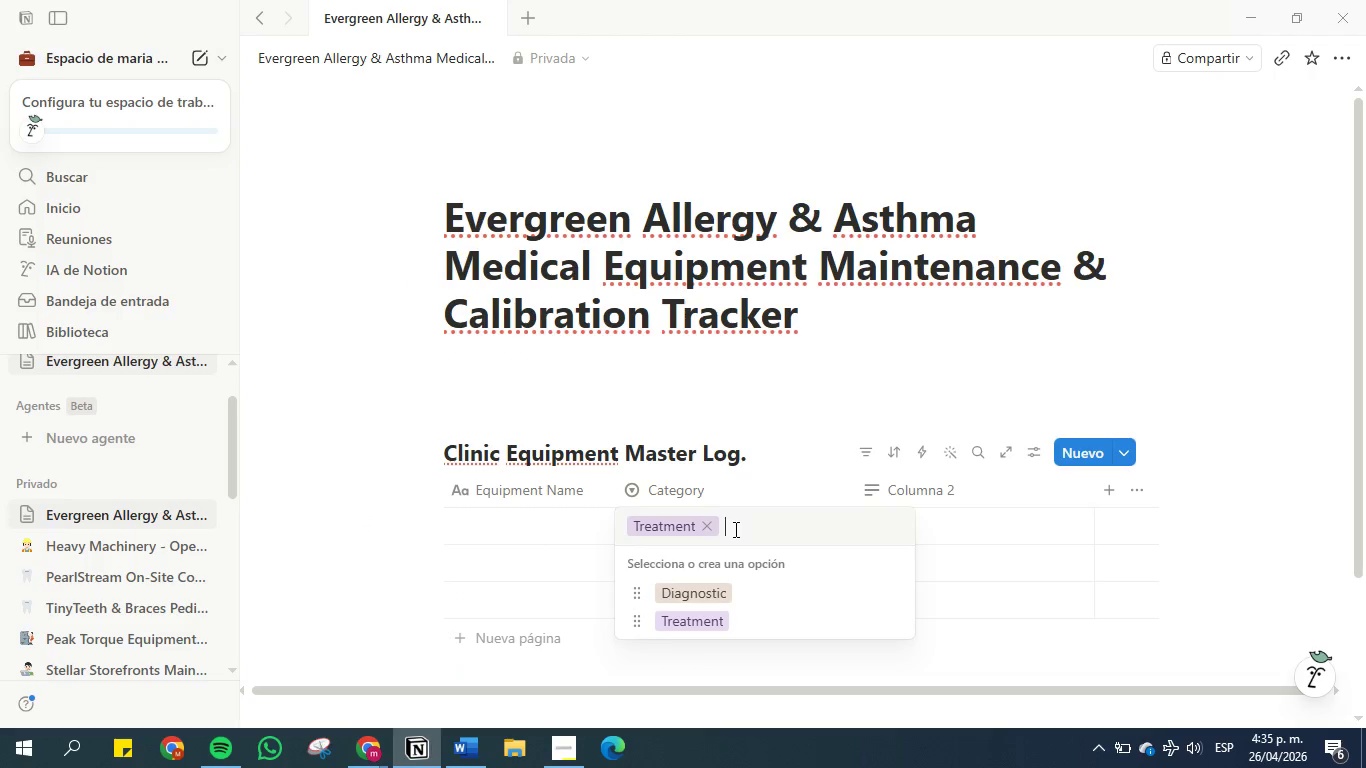 
key(Control+V)
 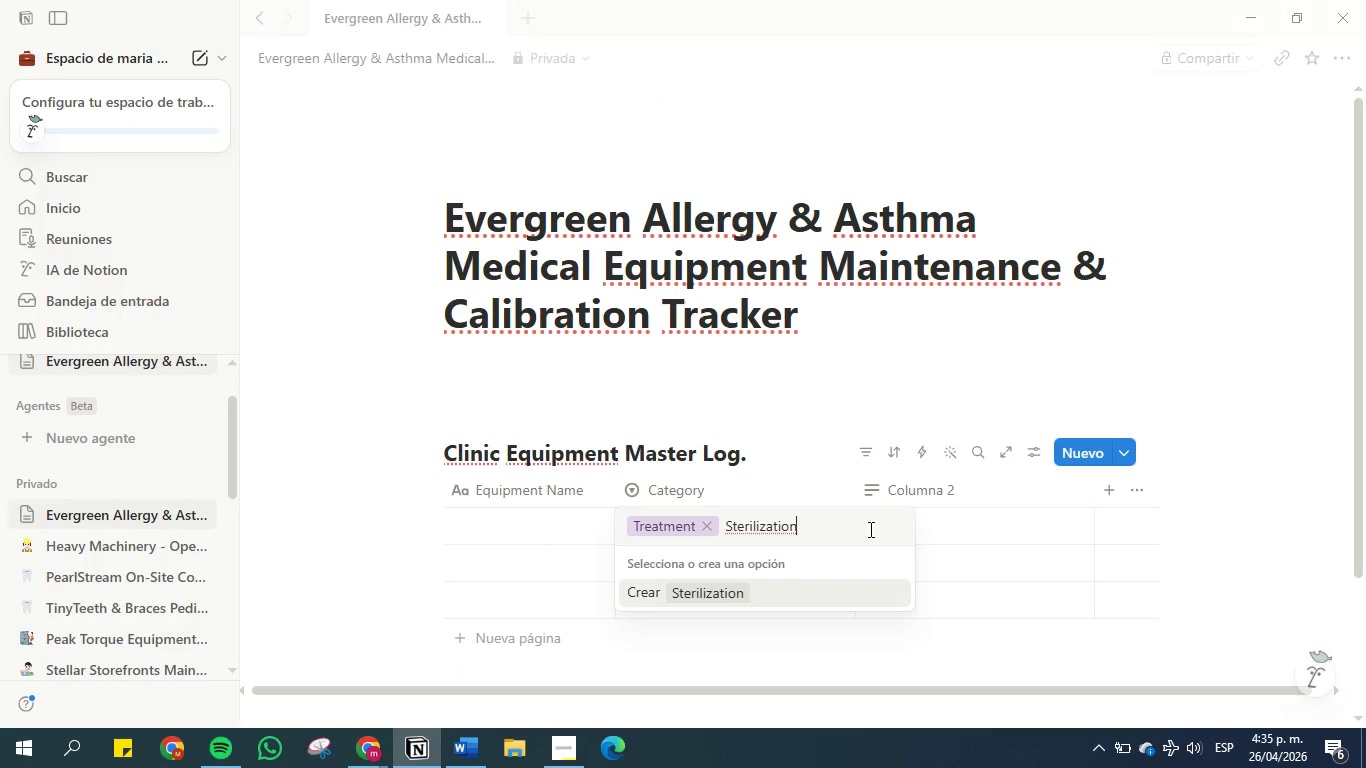 
key(Enter)
 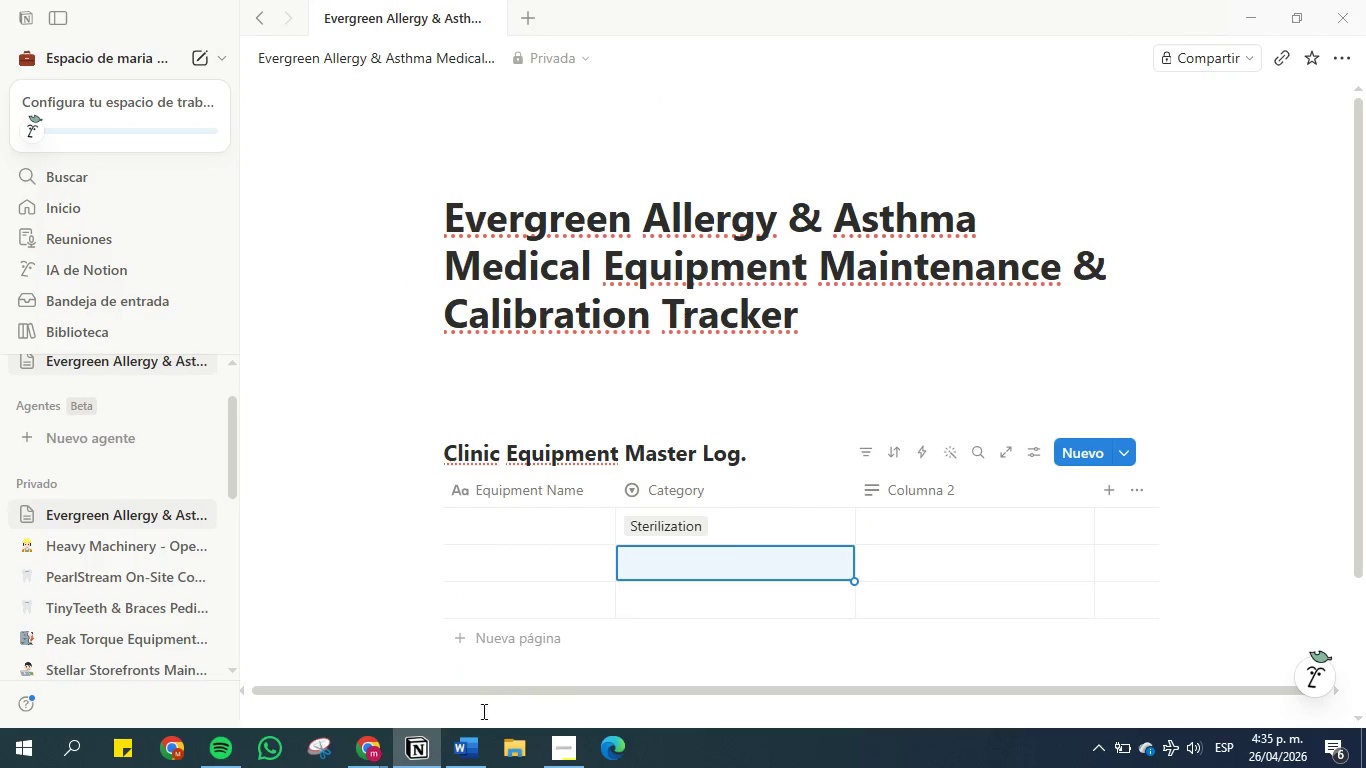 
left_click([466, 751])
 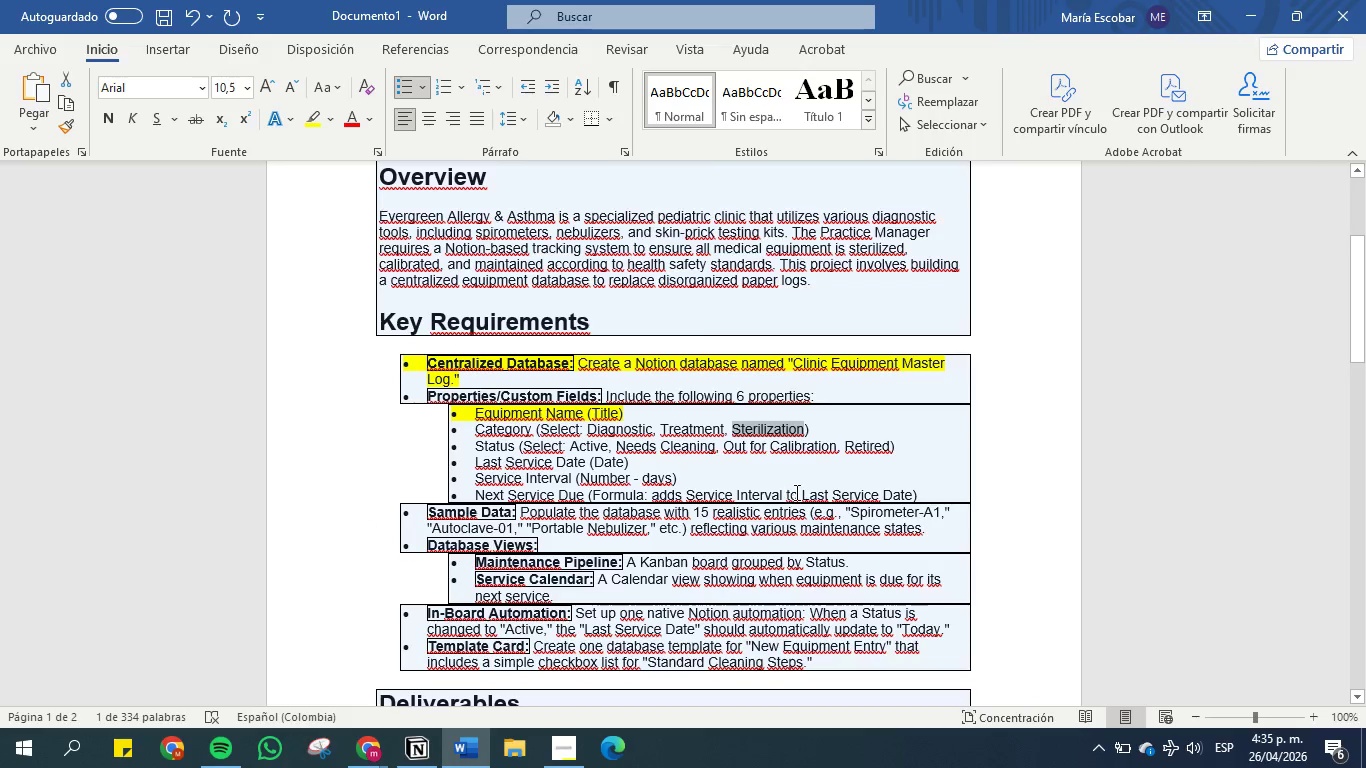 
left_click([800, 462])
 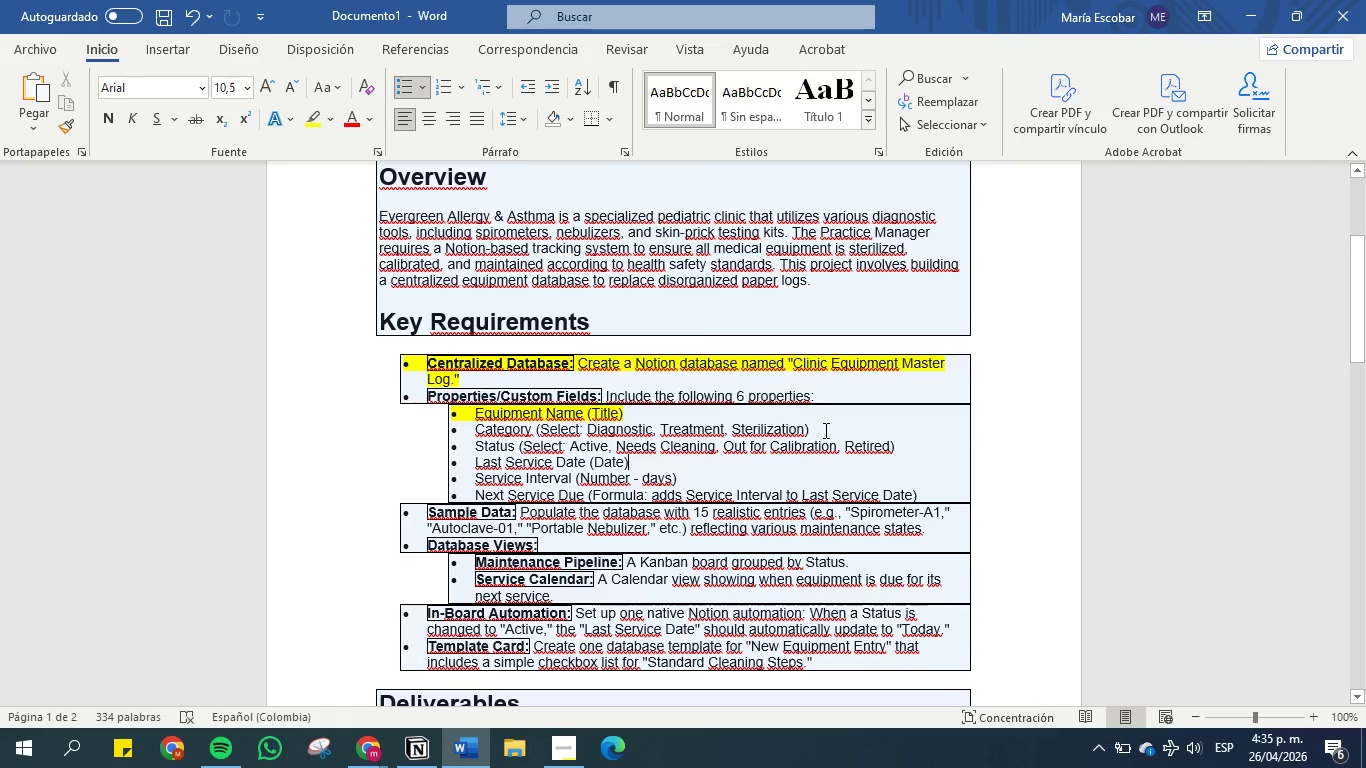 
left_click_drag(start_coordinate=[824, 430], to_coordinate=[472, 429])
 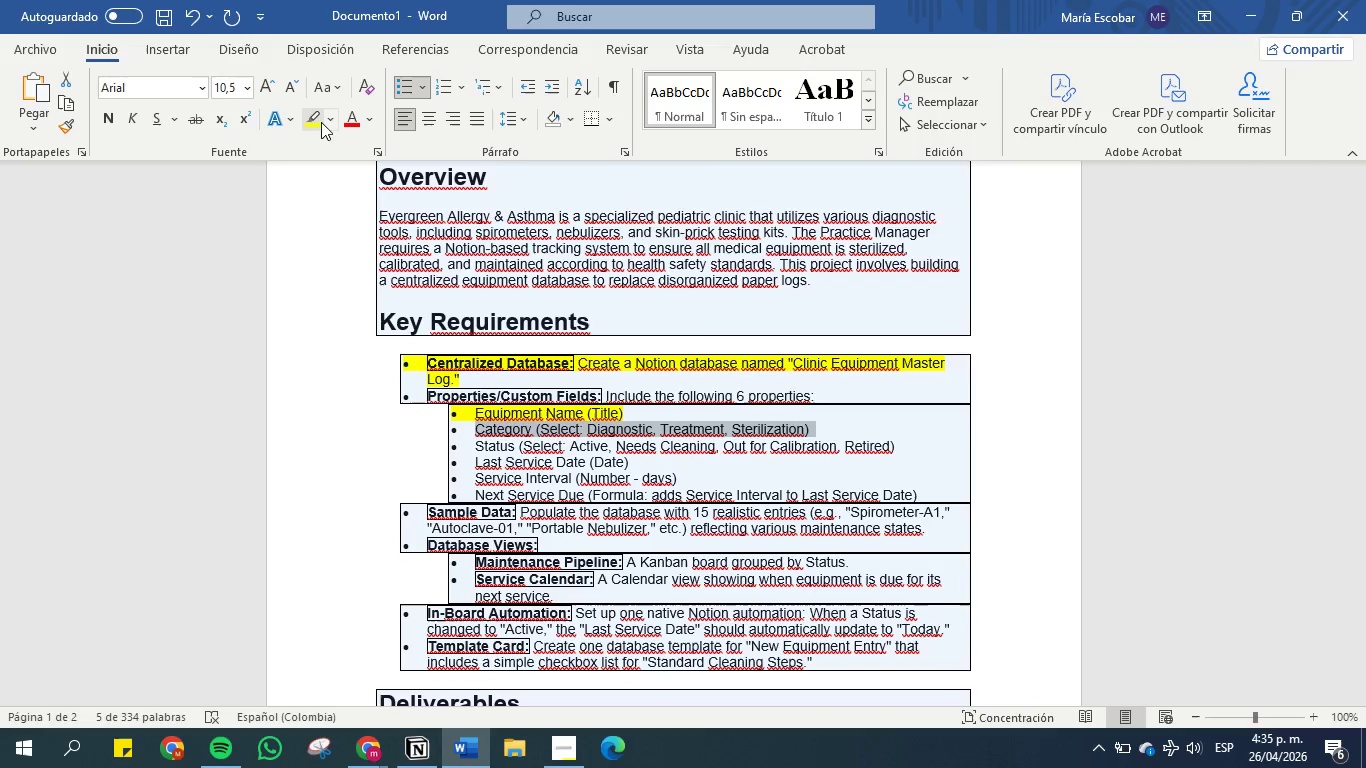 
left_click([308, 119])
 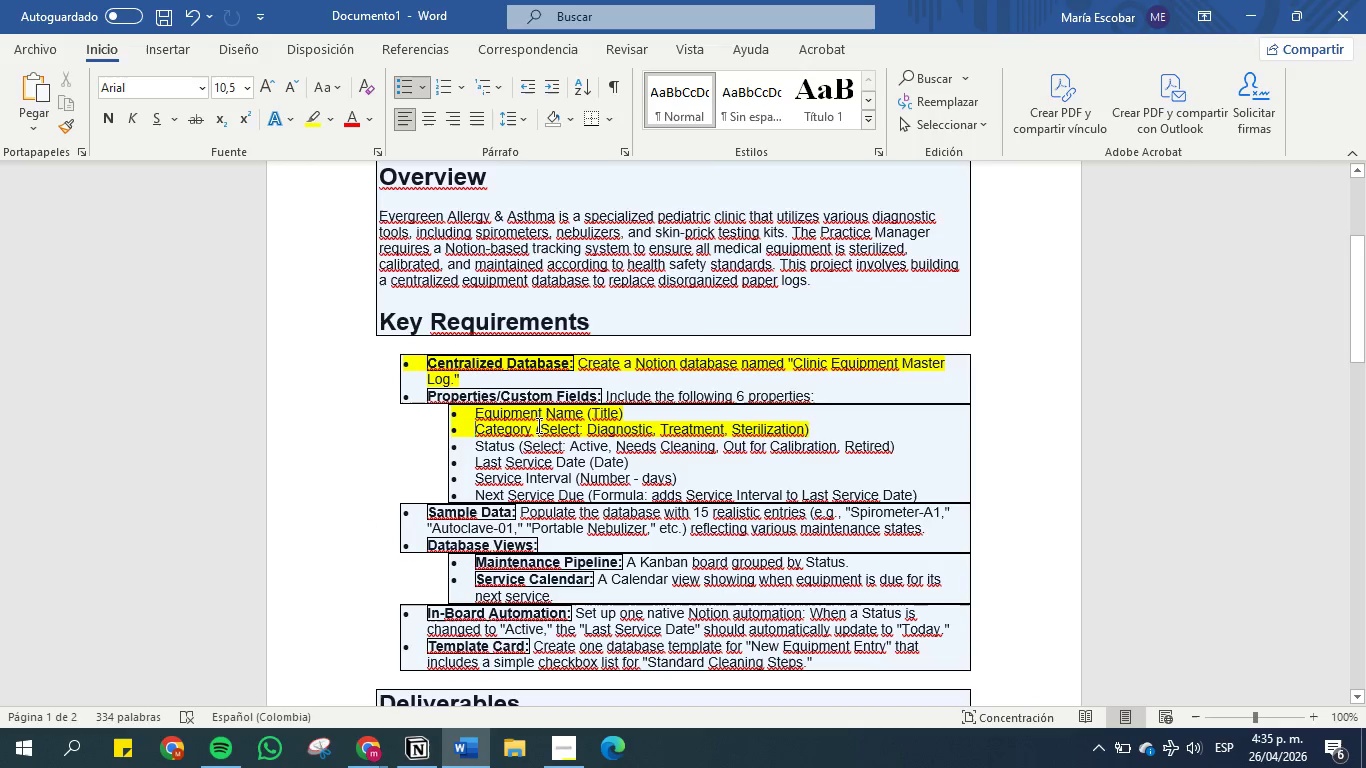 
left_click([537, 425])
 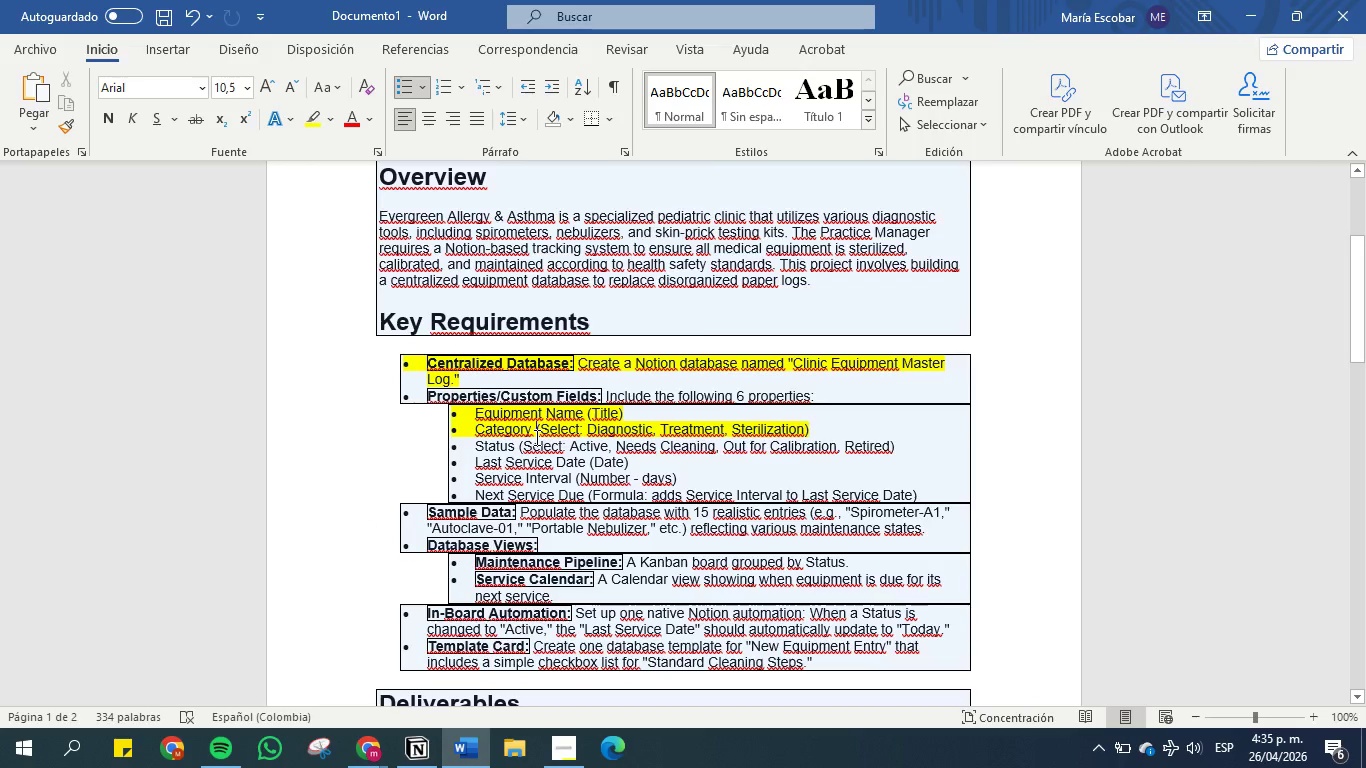 
scroll: coordinate [535, 437], scroll_direction: down, amount: 1.0
 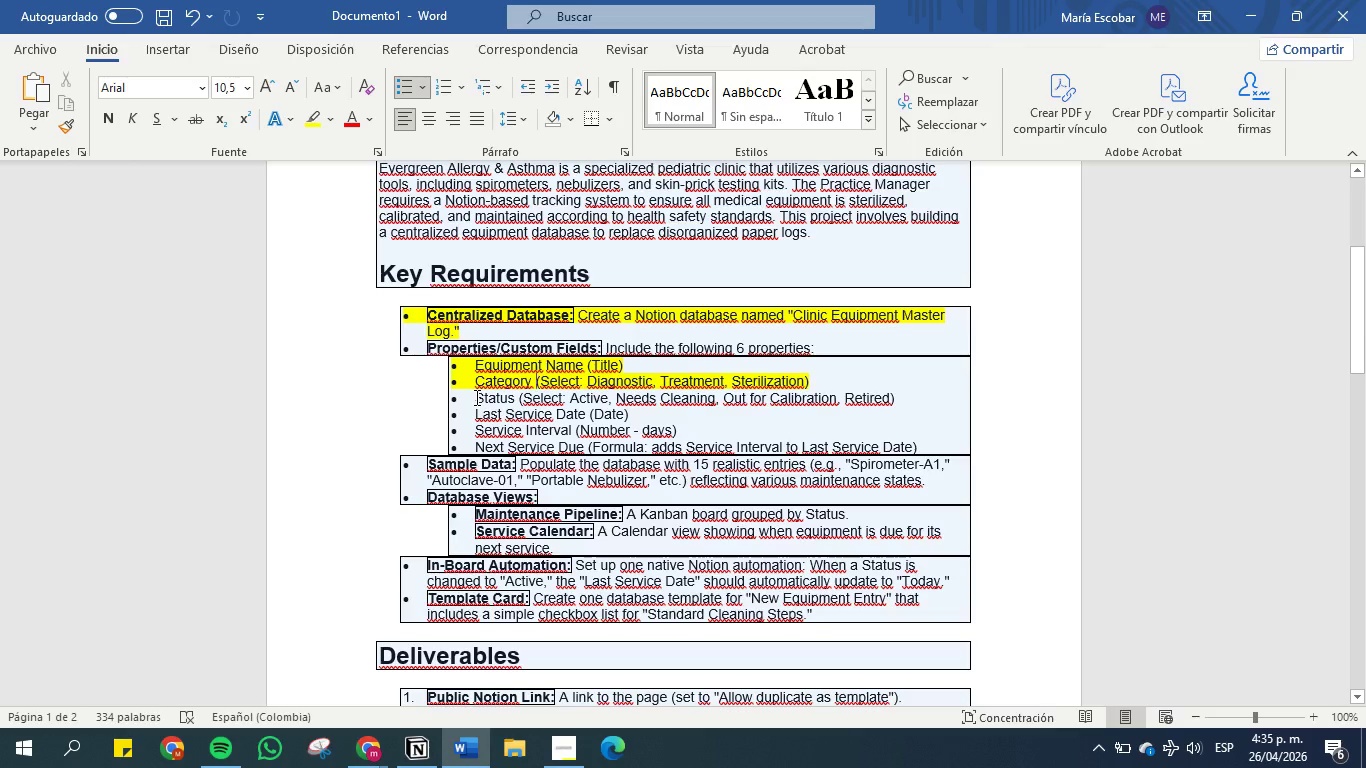 
left_click_drag(start_coordinate=[475, 397], to_coordinate=[512, 397])
 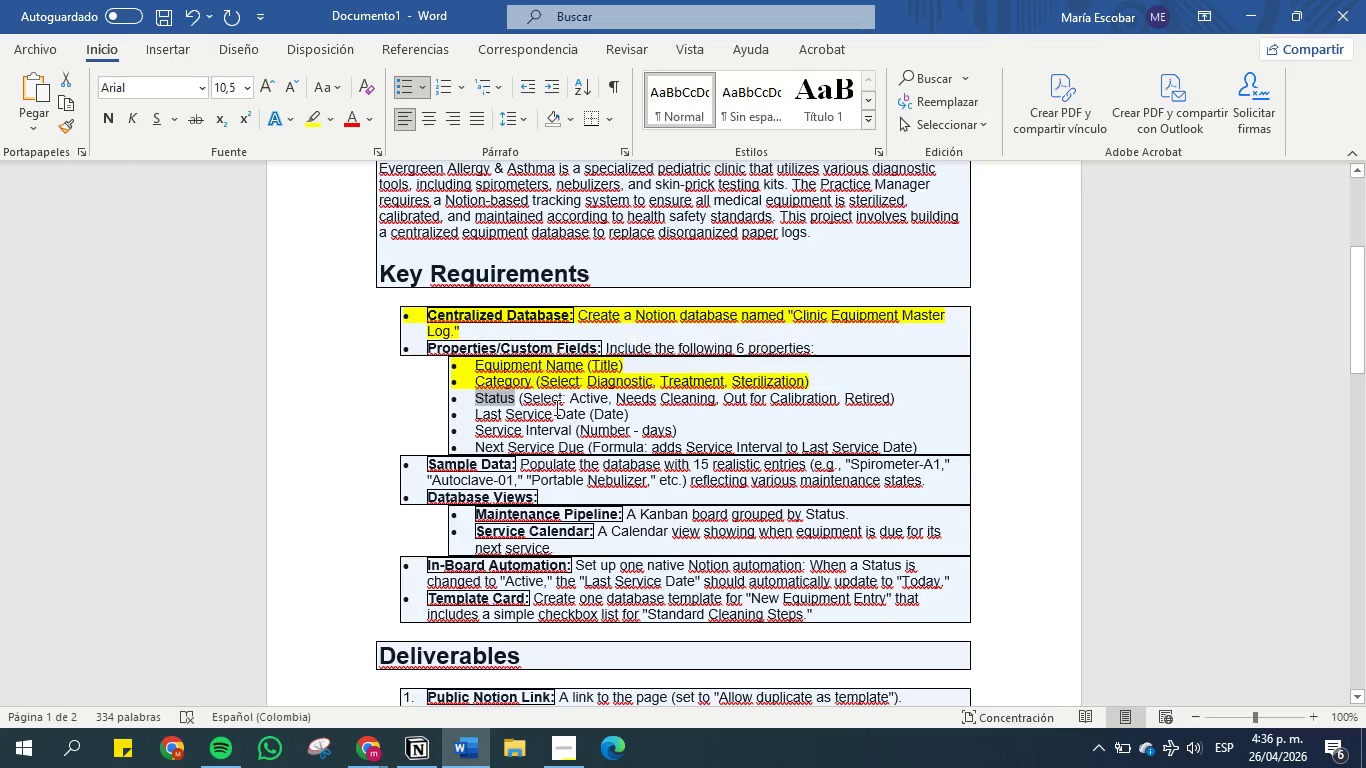 
key(Control+C)
 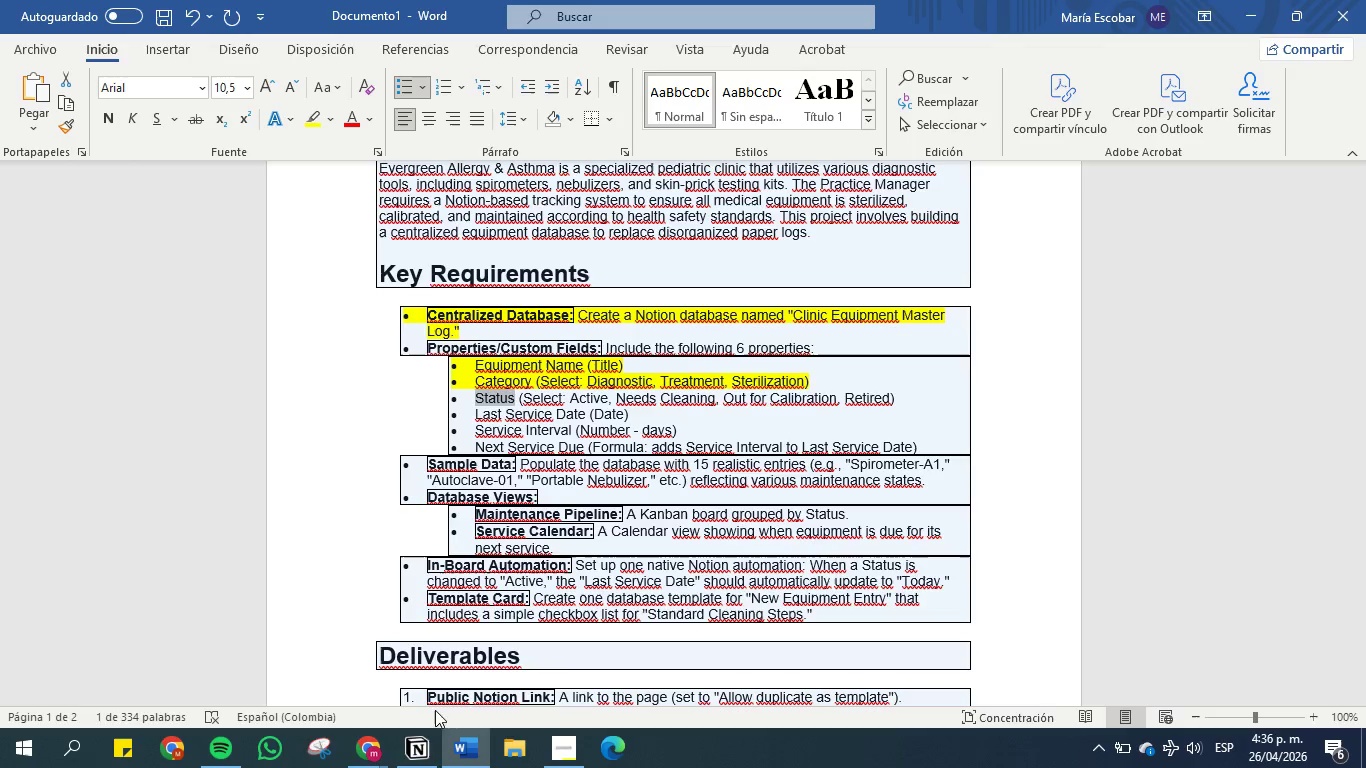 
left_click([423, 748])
 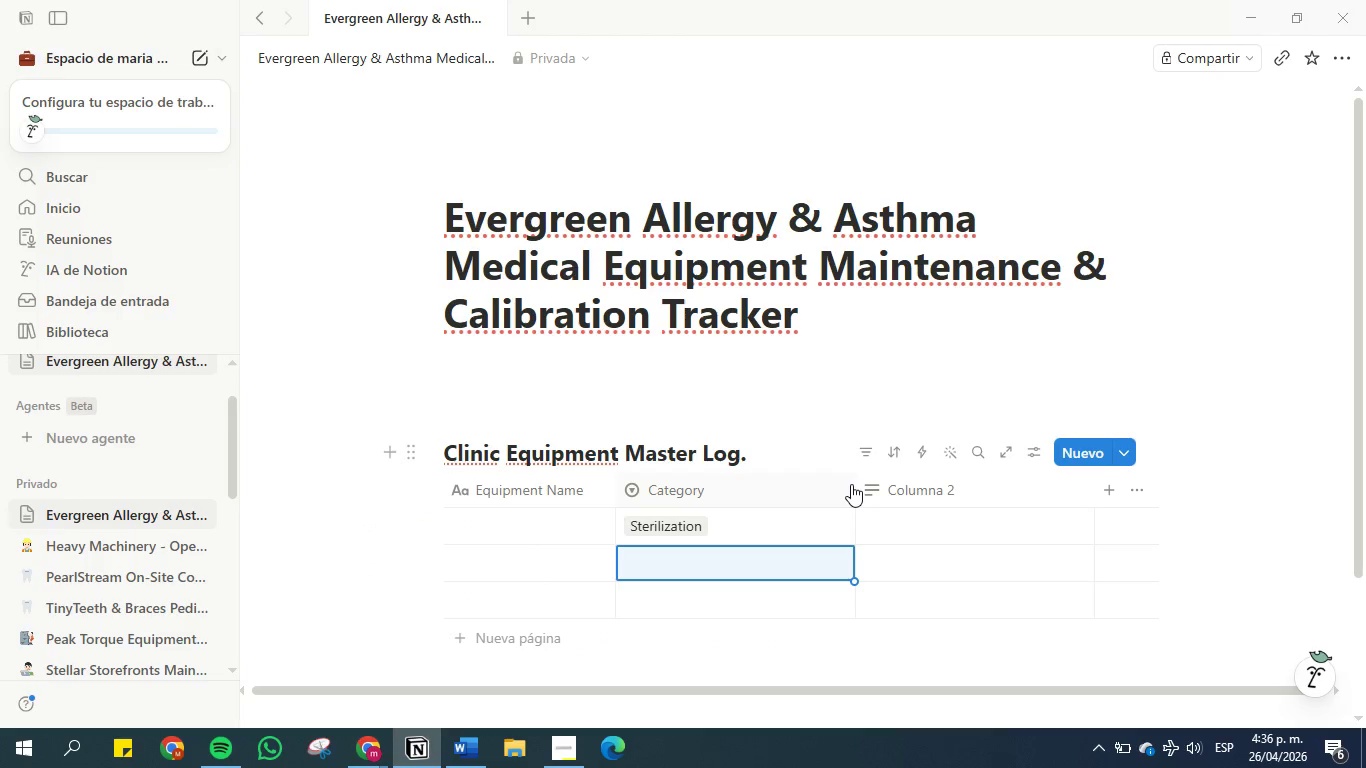 
left_click_drag(start_coordinate=[854, 484], to_coordinate=[733, 495])
 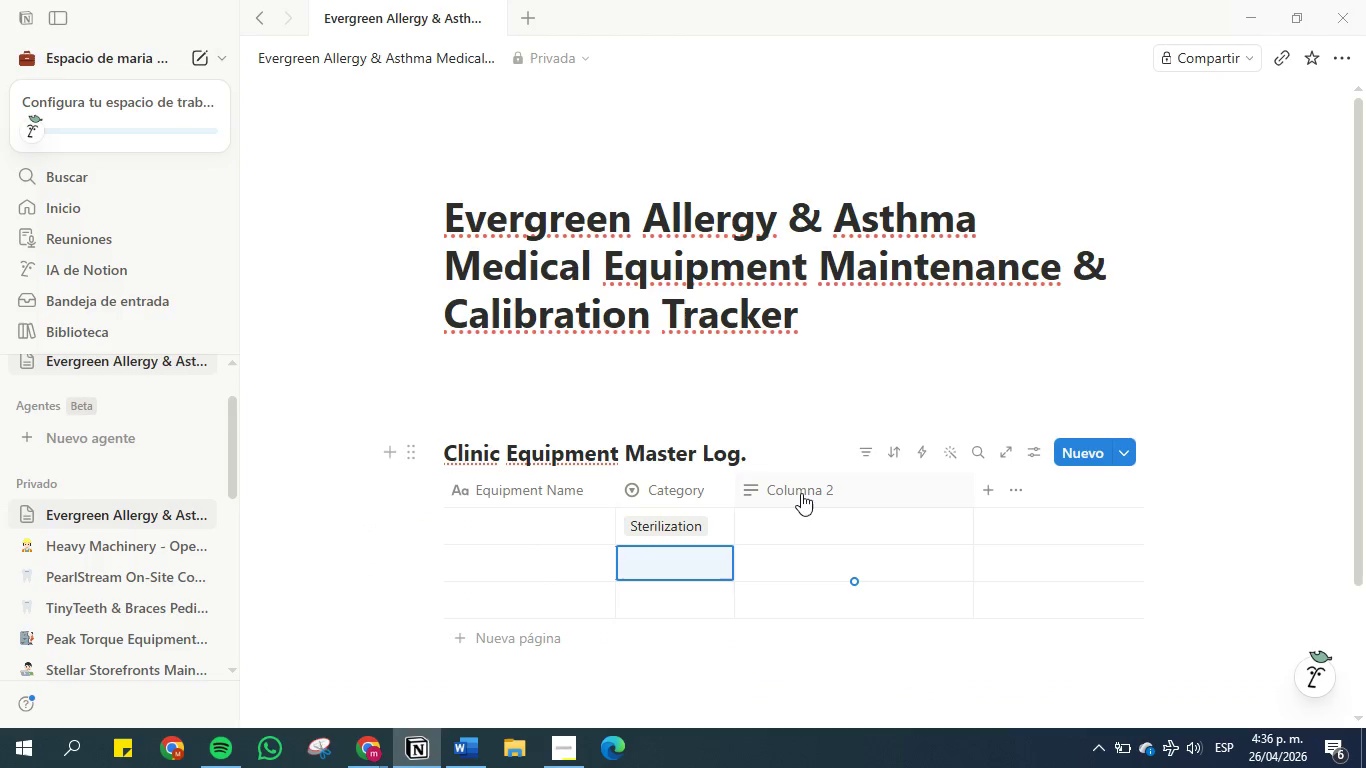 
left_click([801, 493])
 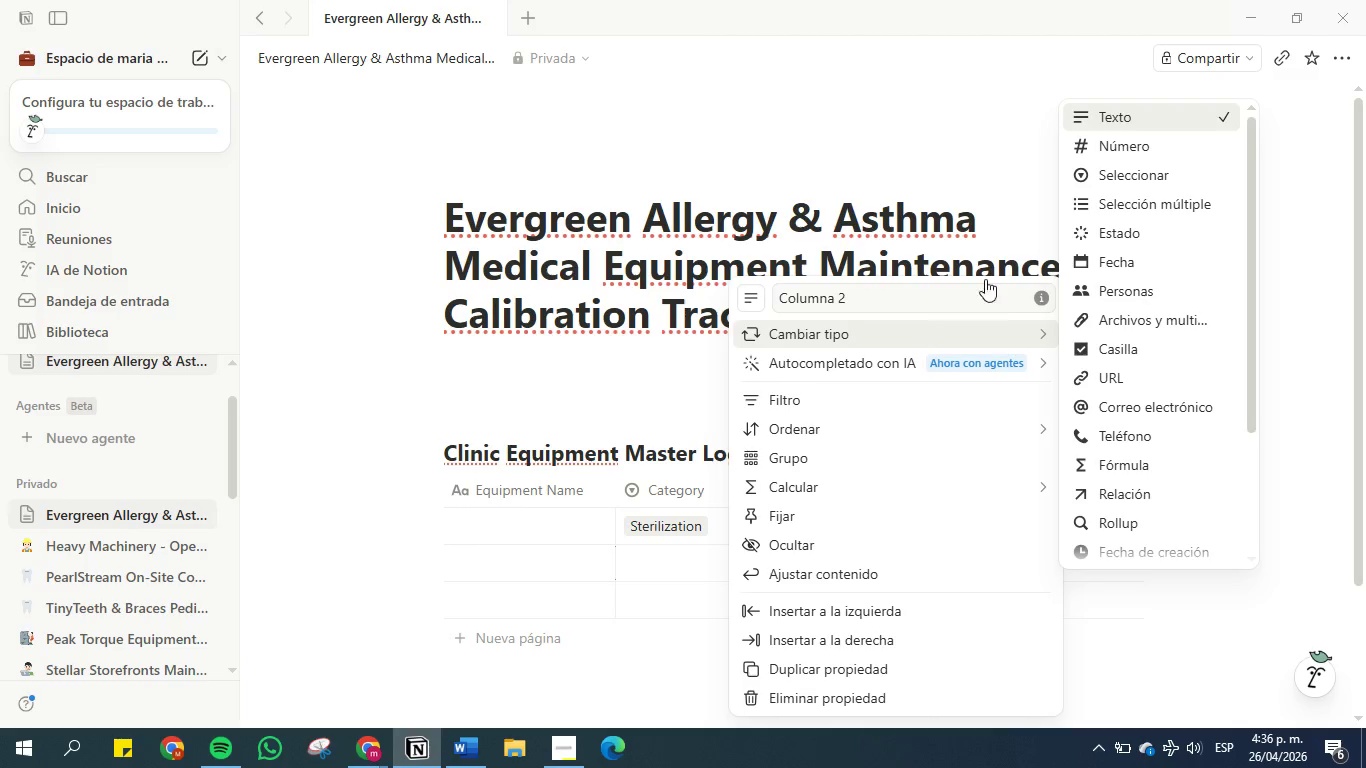 
left_click([1093, 171])
 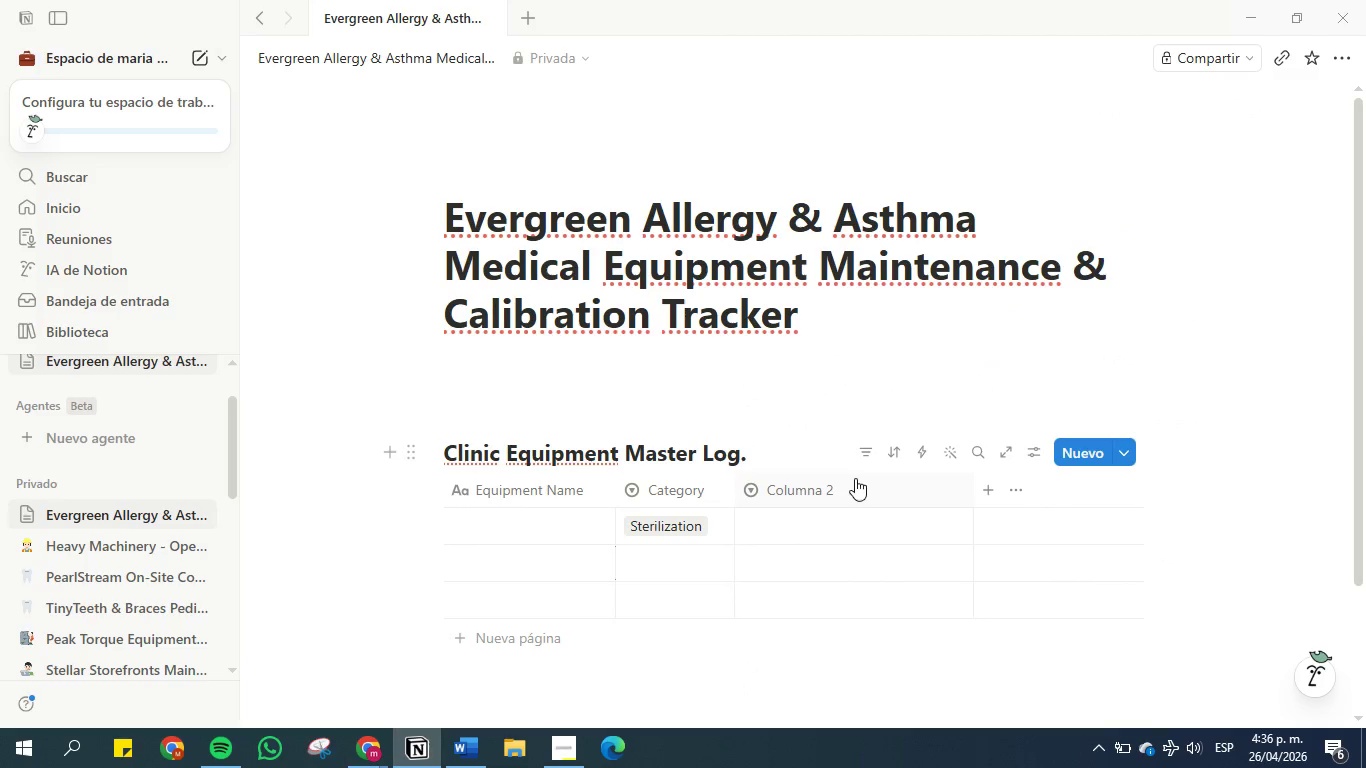 
left_click([842, 485])
 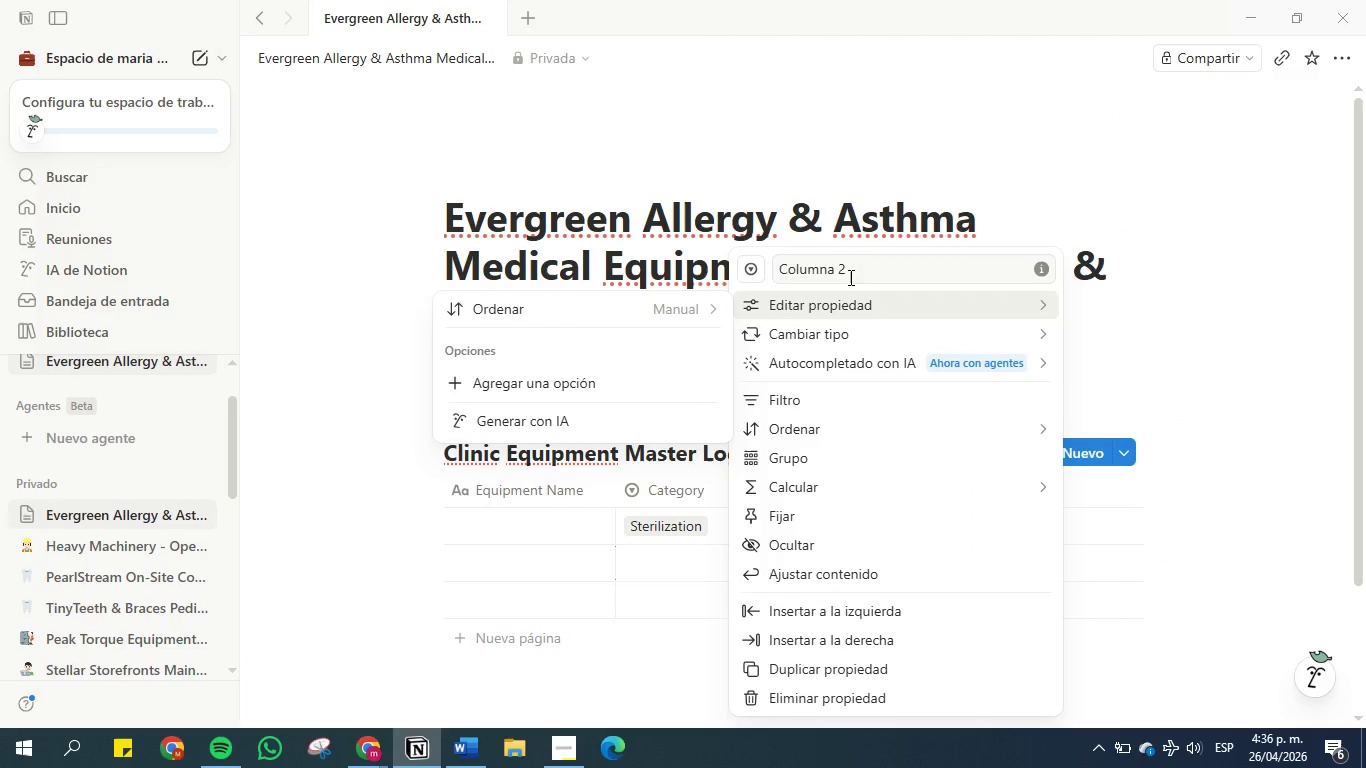 
double_click([852, 265])
 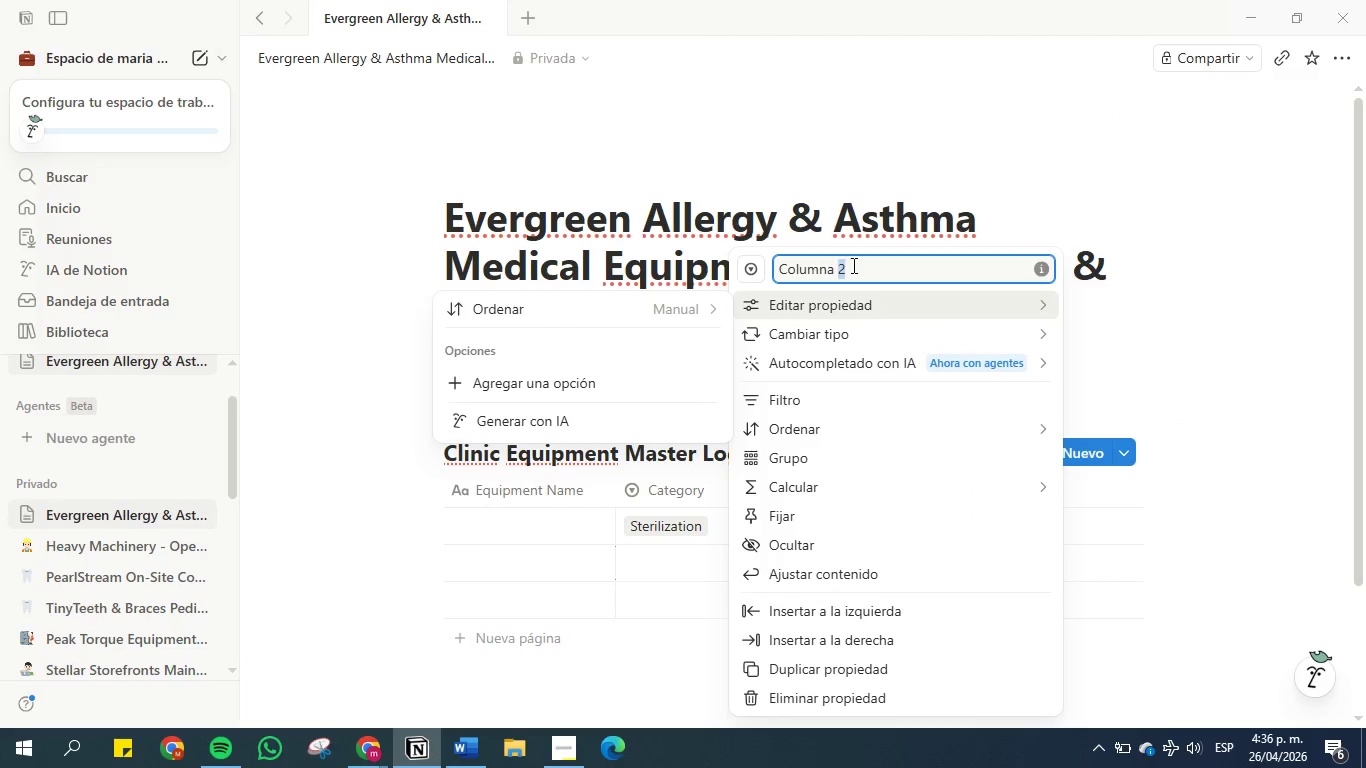 
triple_click([852, 265])
 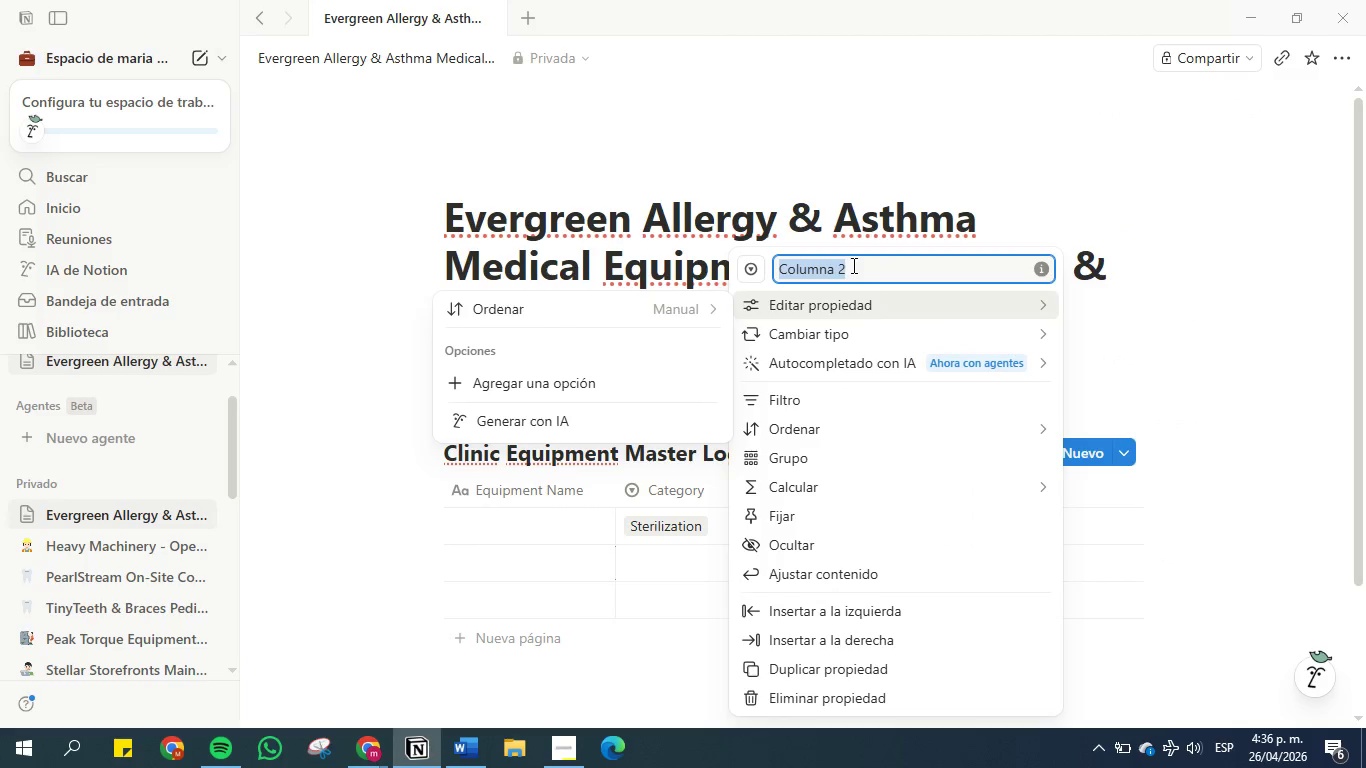 
triple_click([852, 265])
 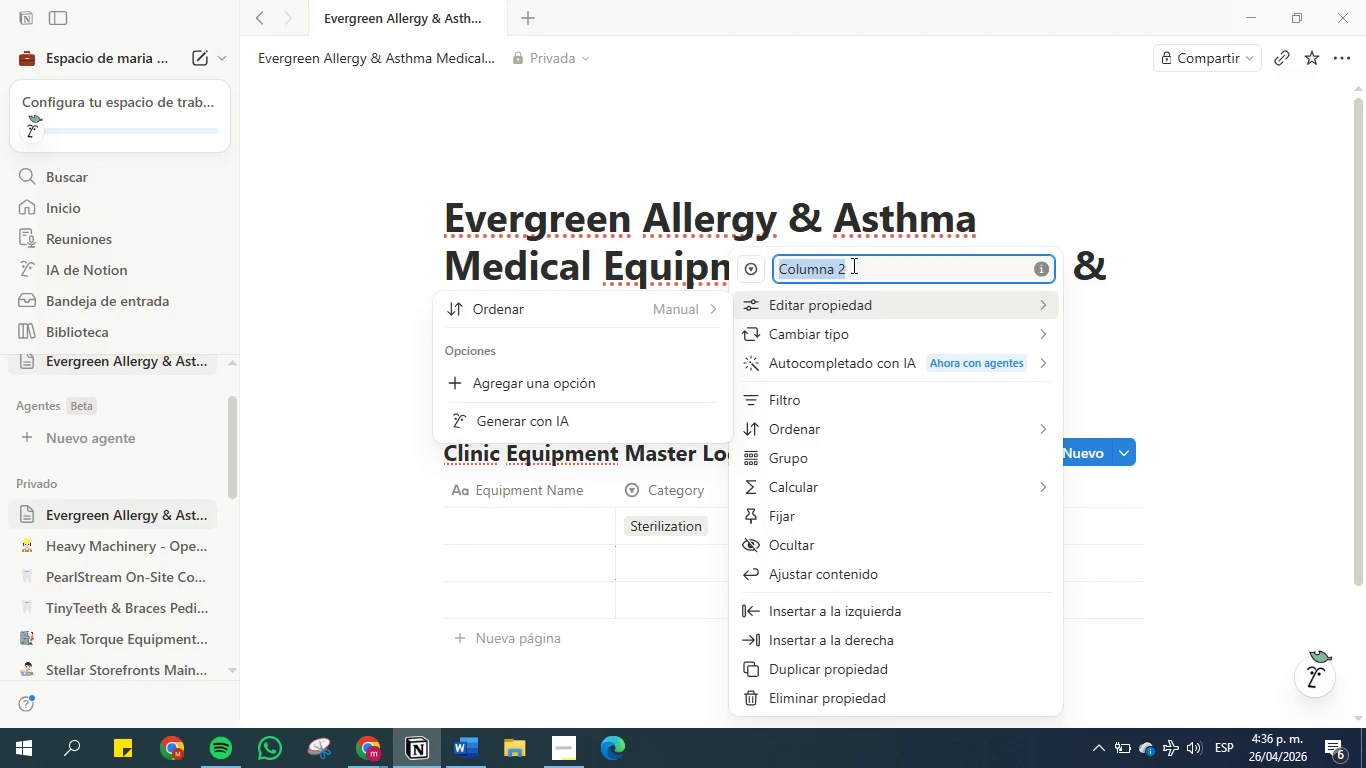 
key(Control+V)
 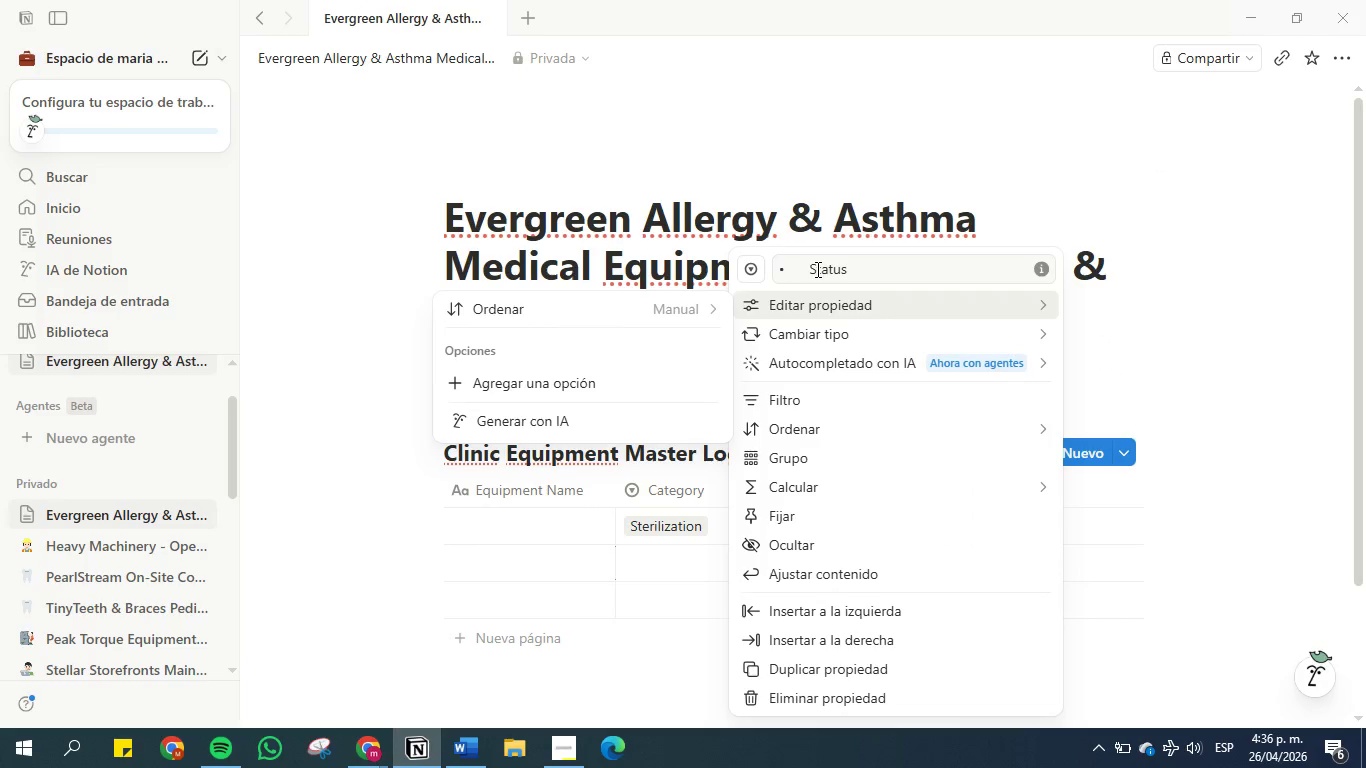 
left_click([814, 269])
 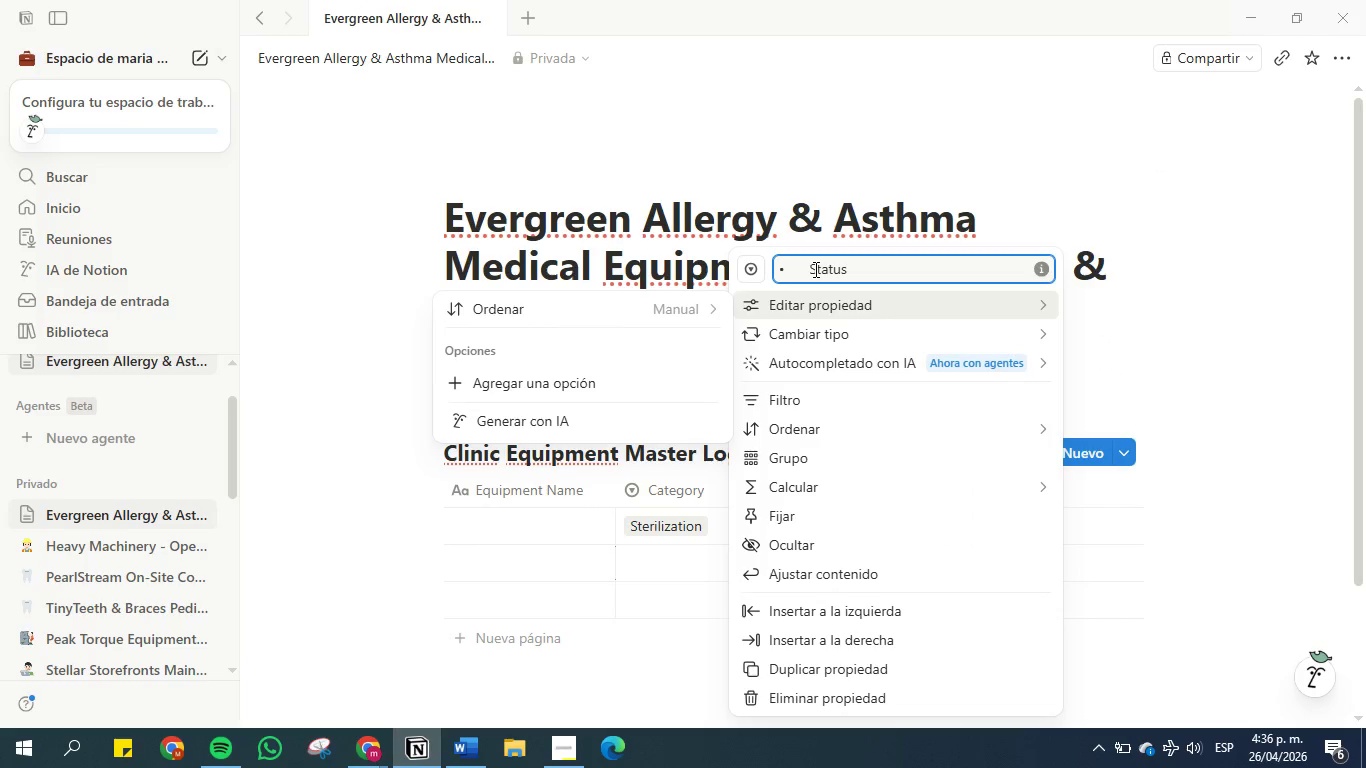 
left_click([814, 269])
 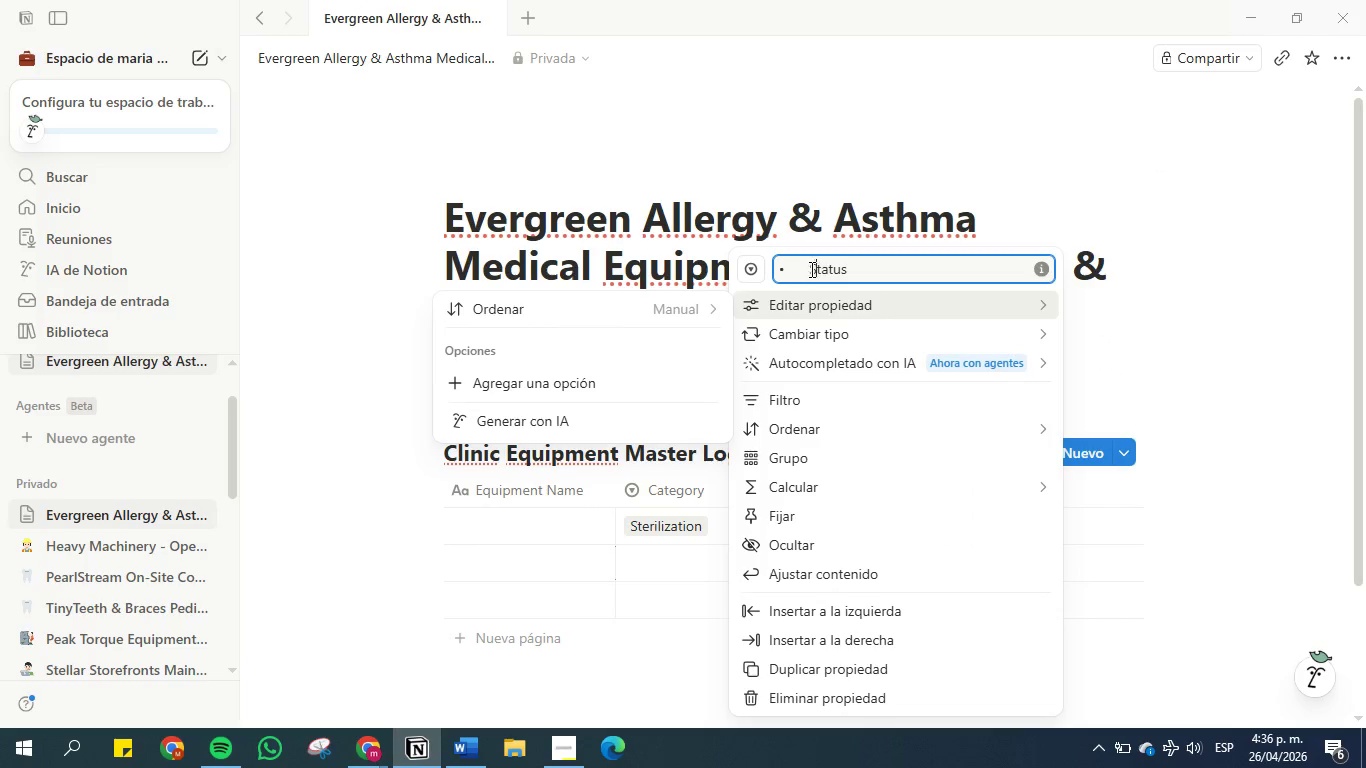 
left_click([809, 269])
 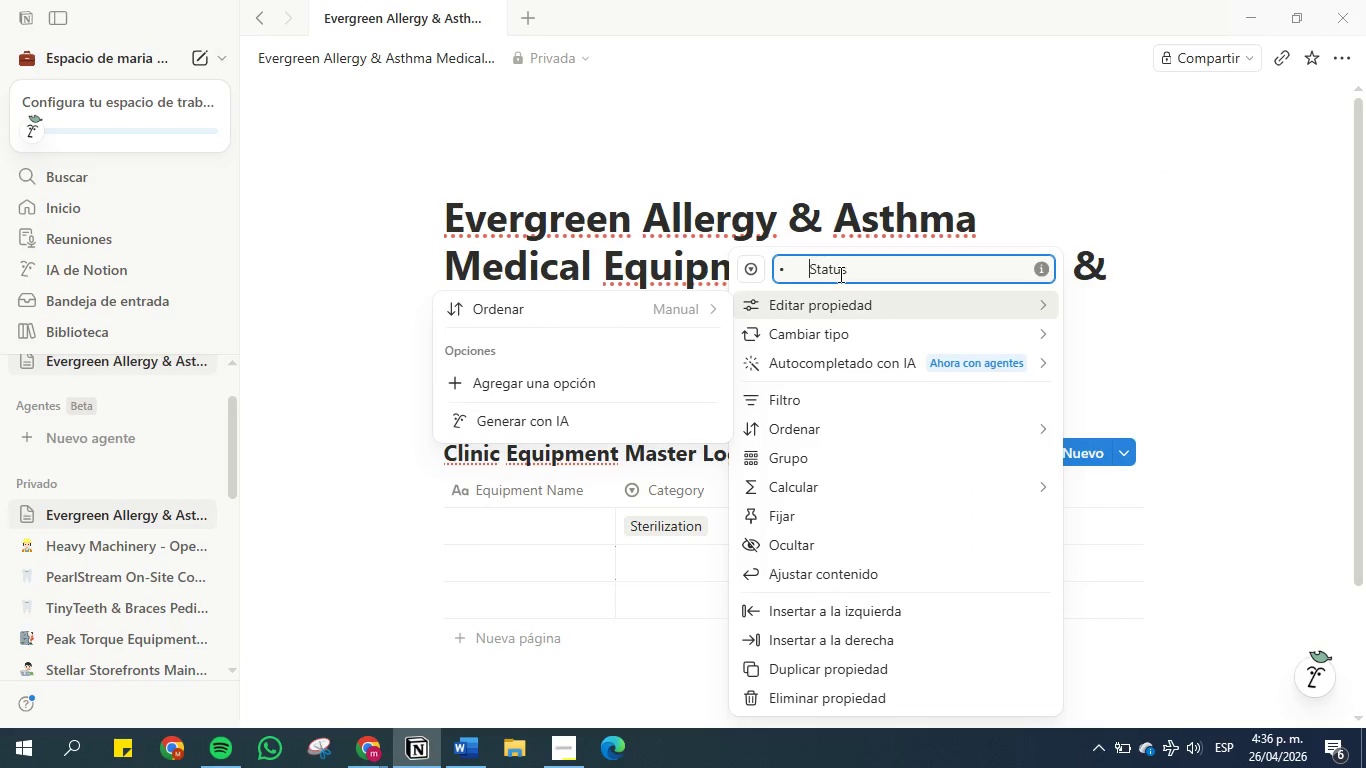 
key(Backspace)
 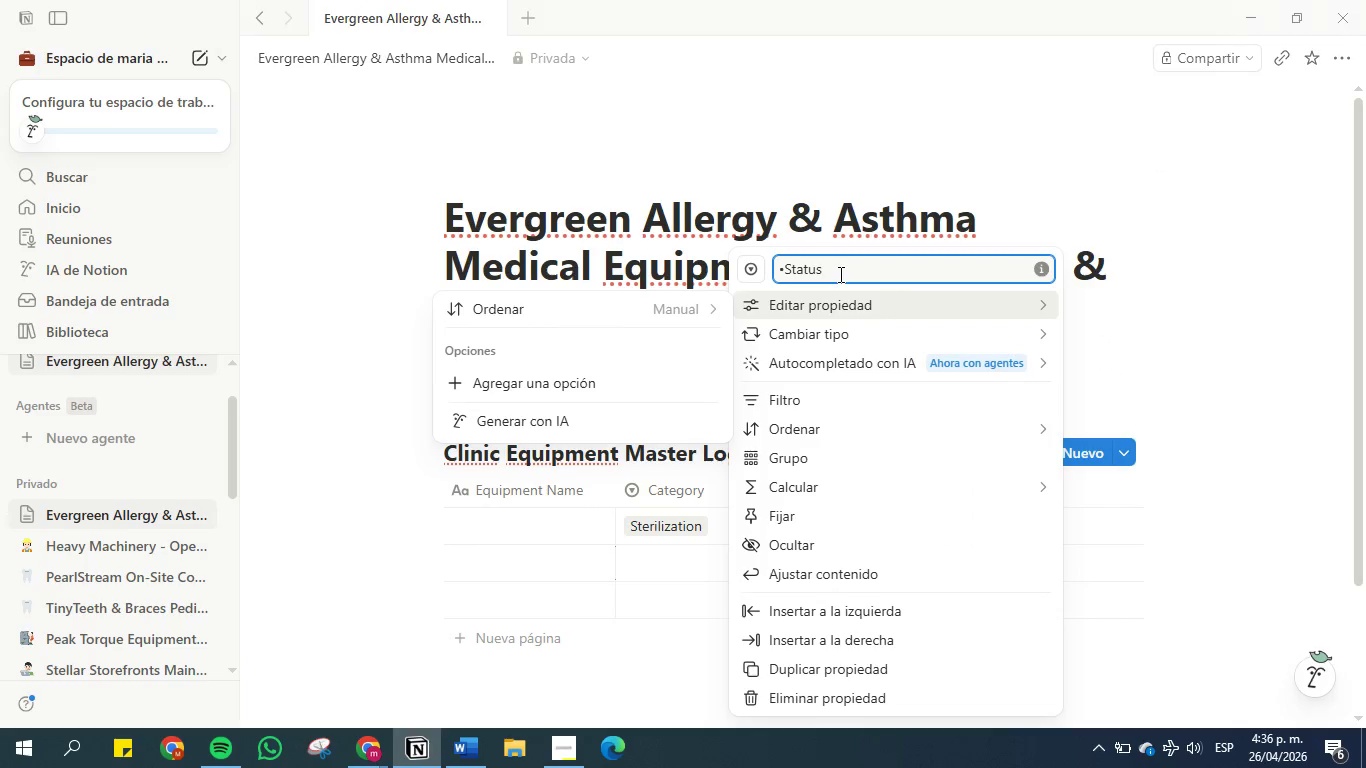 
key(Backspace)
 